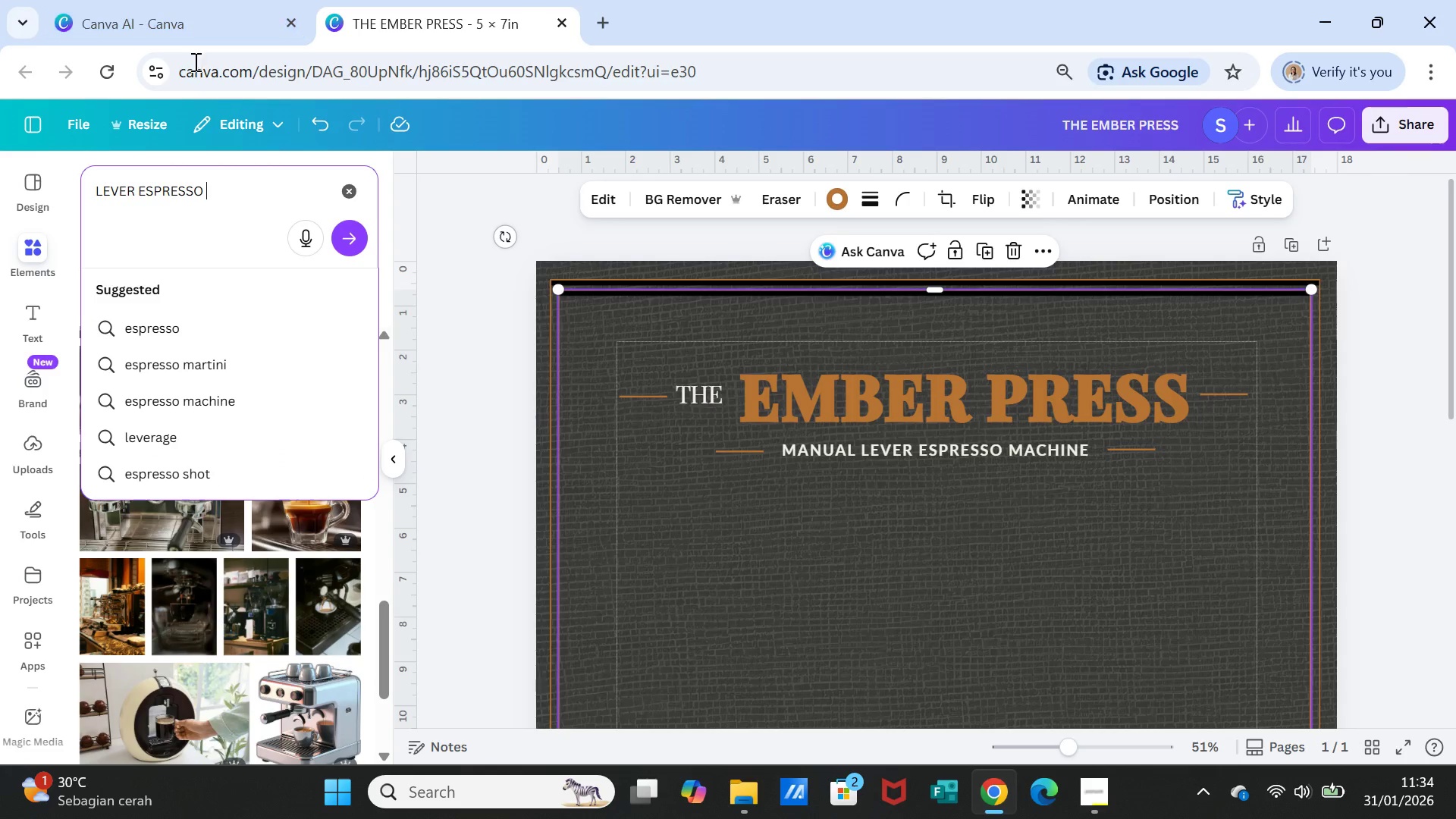 
left_click([166, 400])
 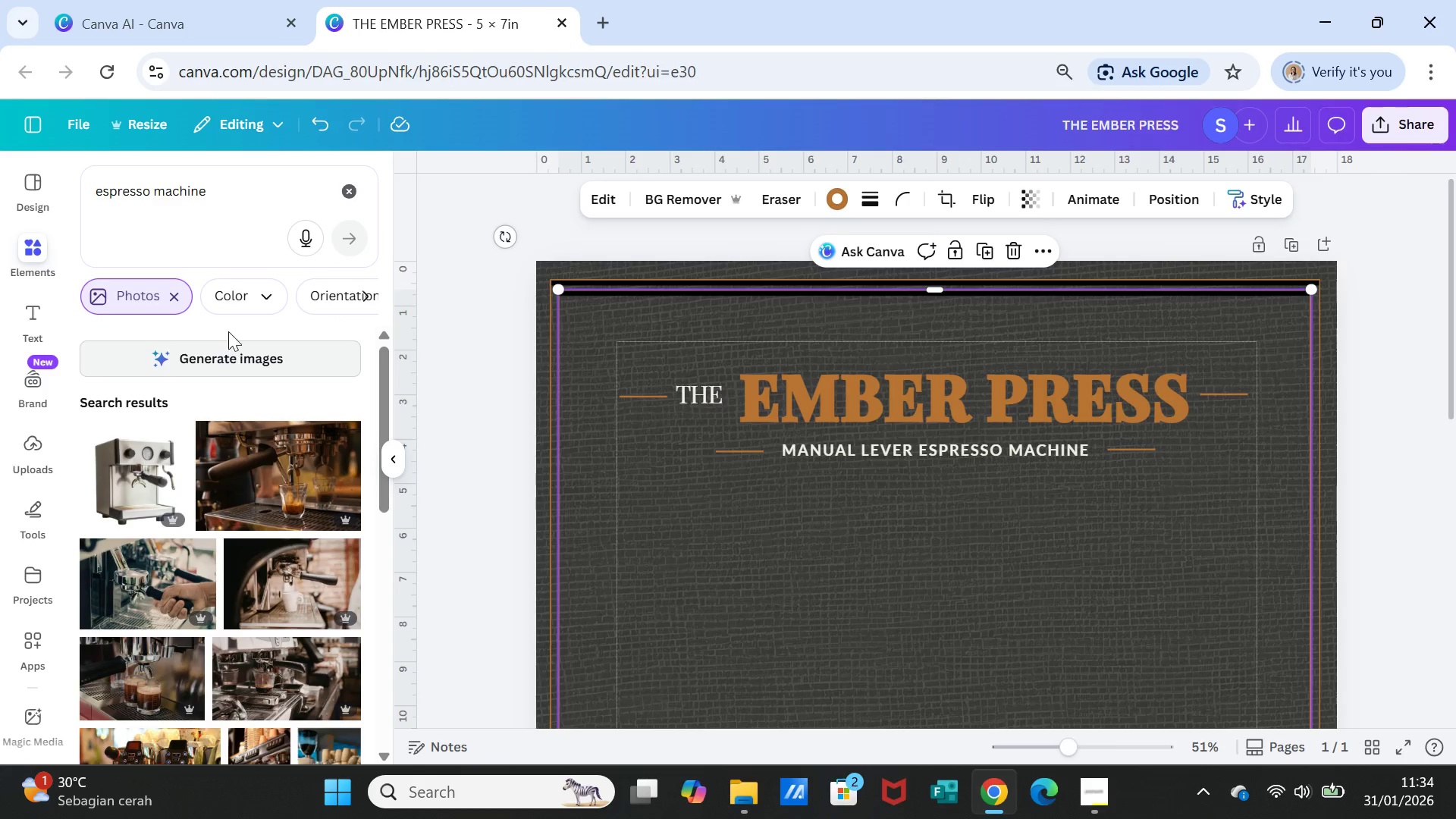 
wait(6.73)
 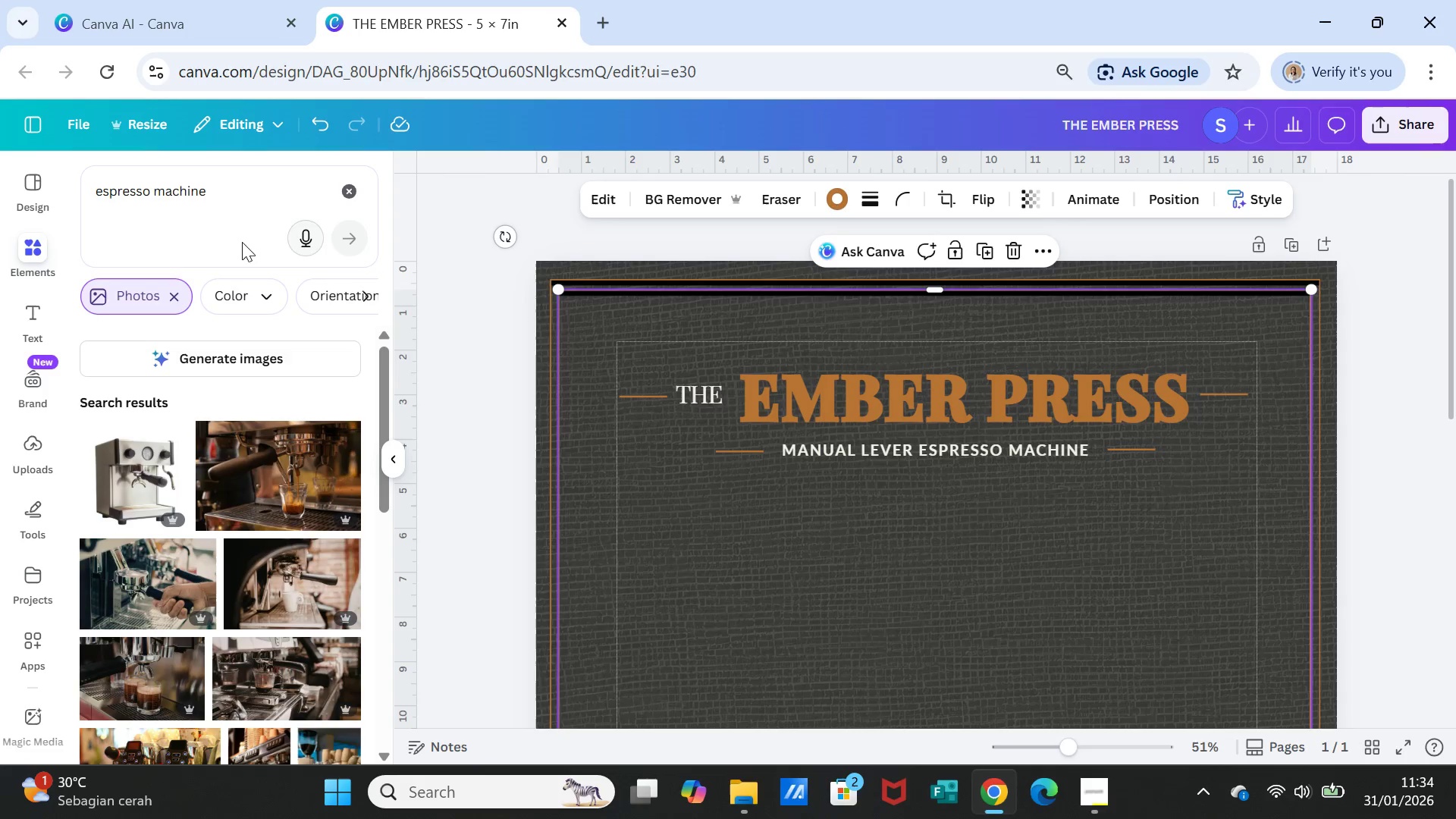 
left_click([93, 193])
 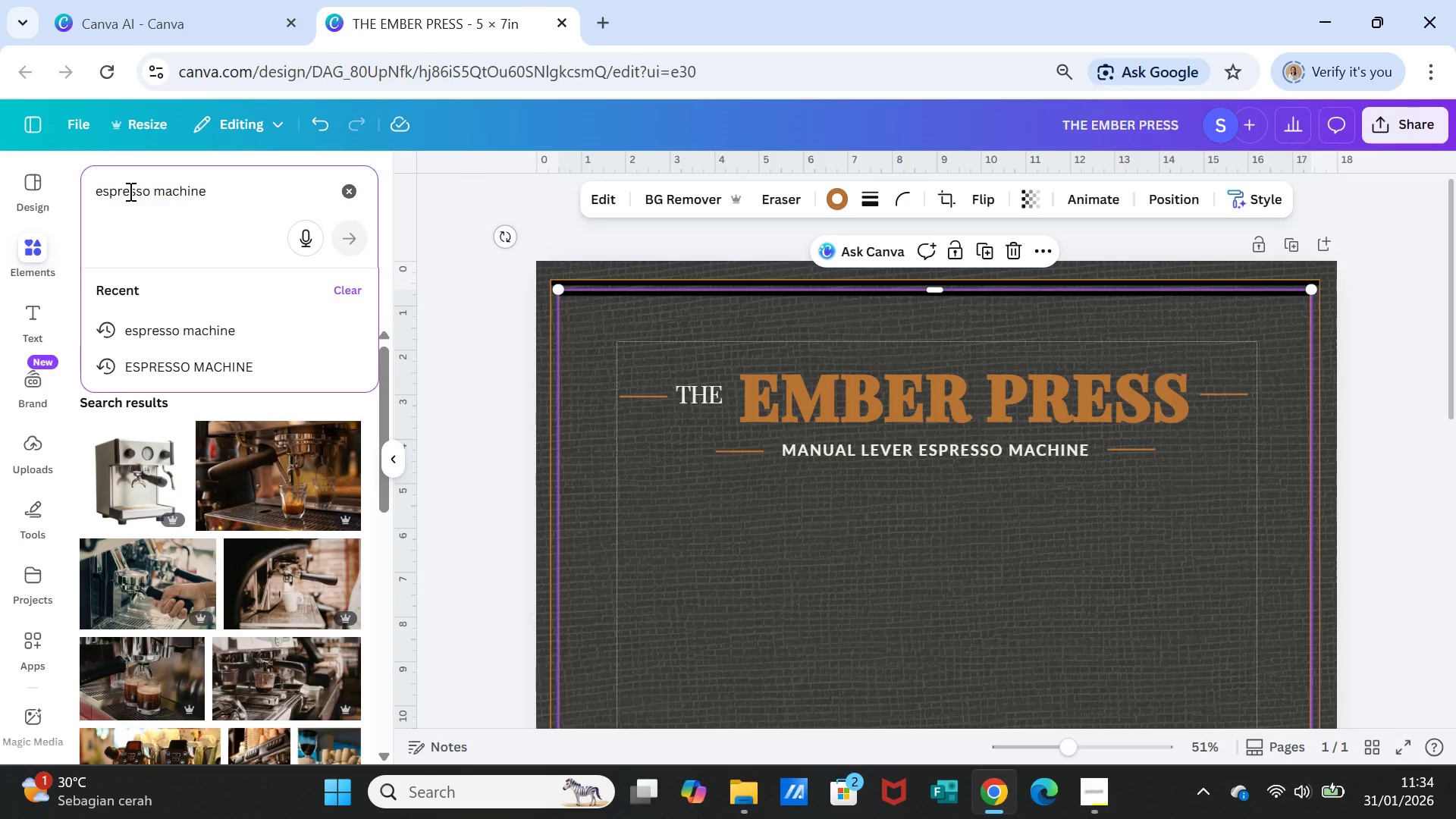 
type(lever )
 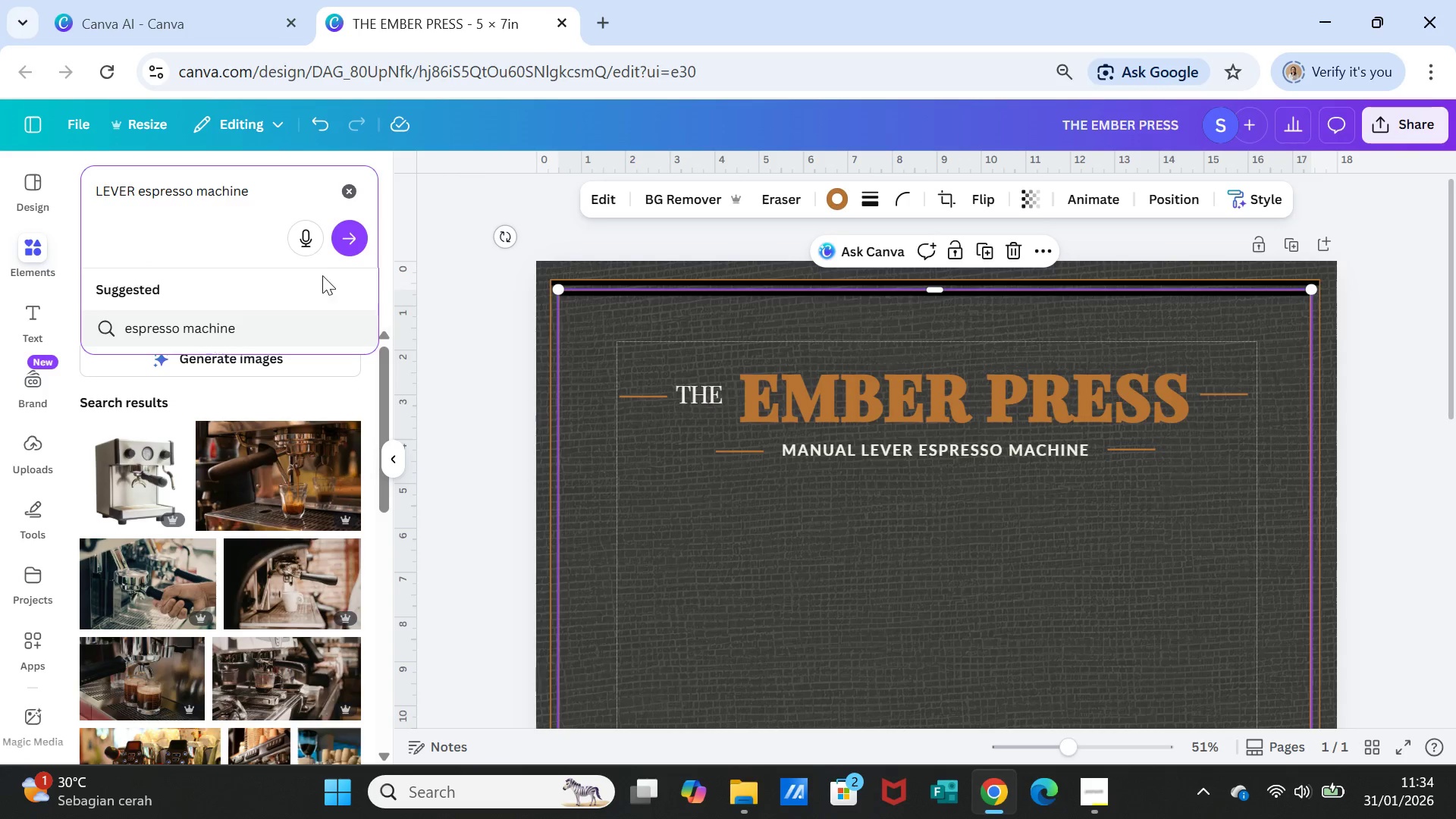 
left_click([350, 238])
 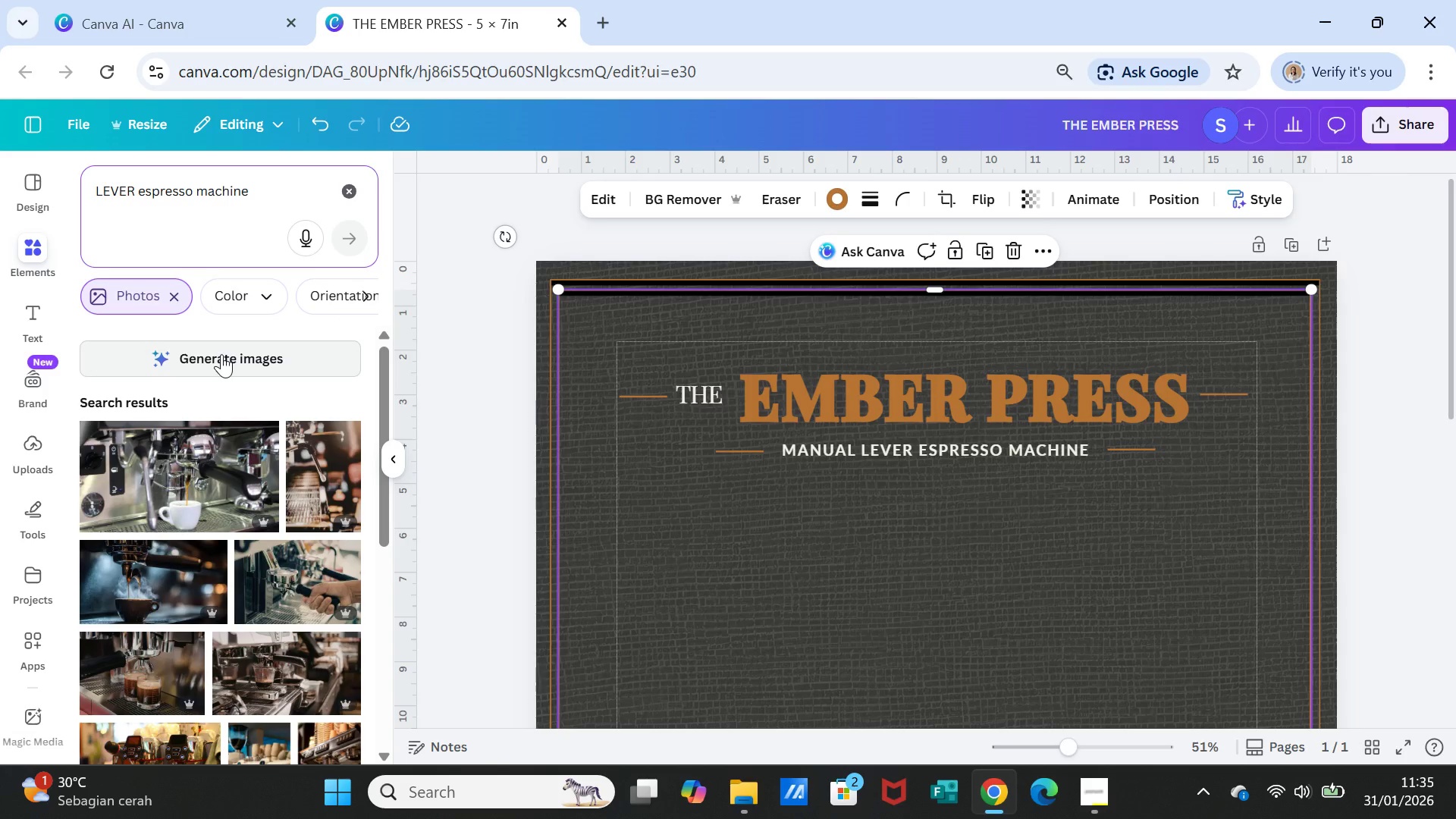 
left_click([221, 354])
 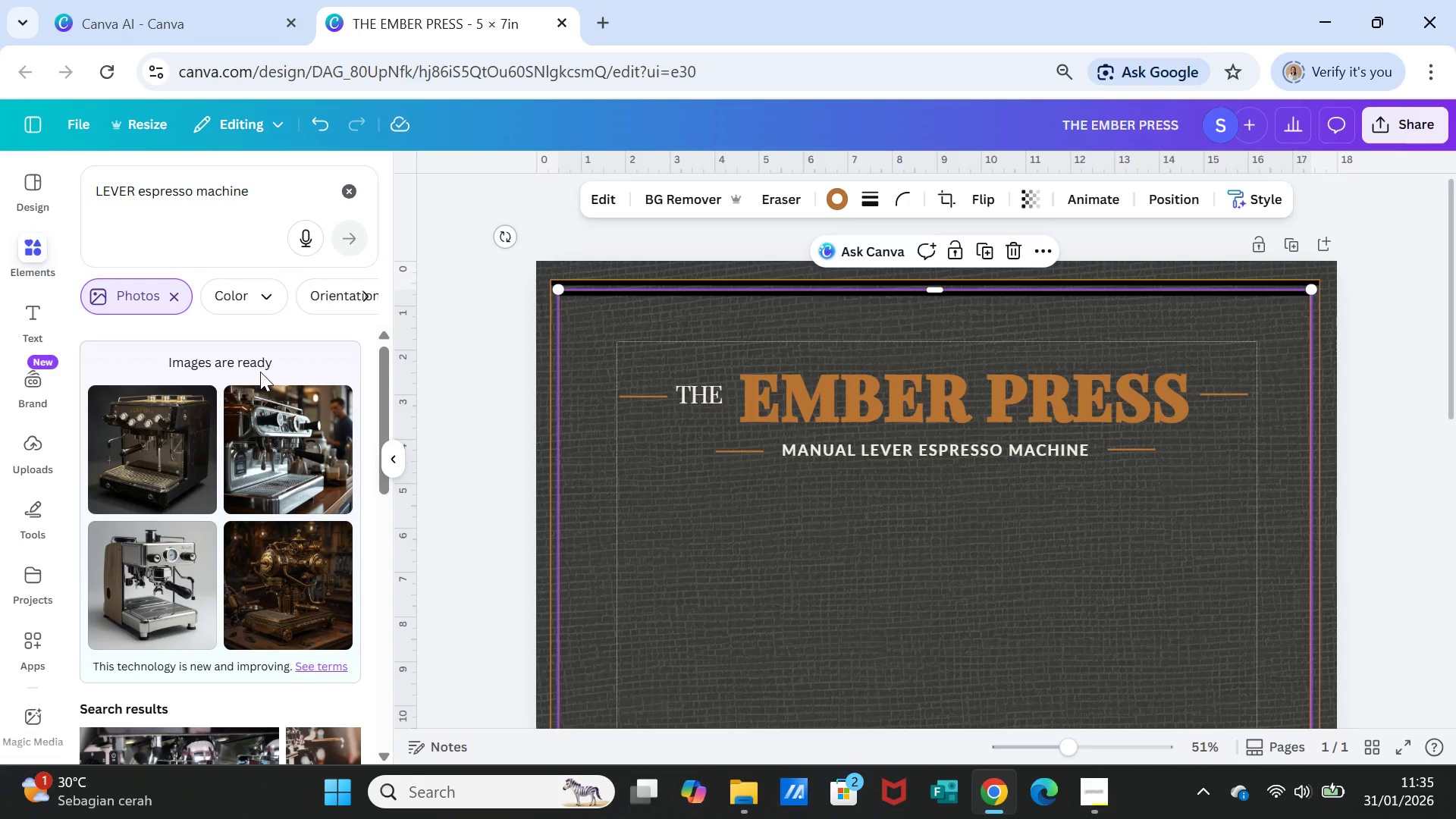 
wait(22.0)
 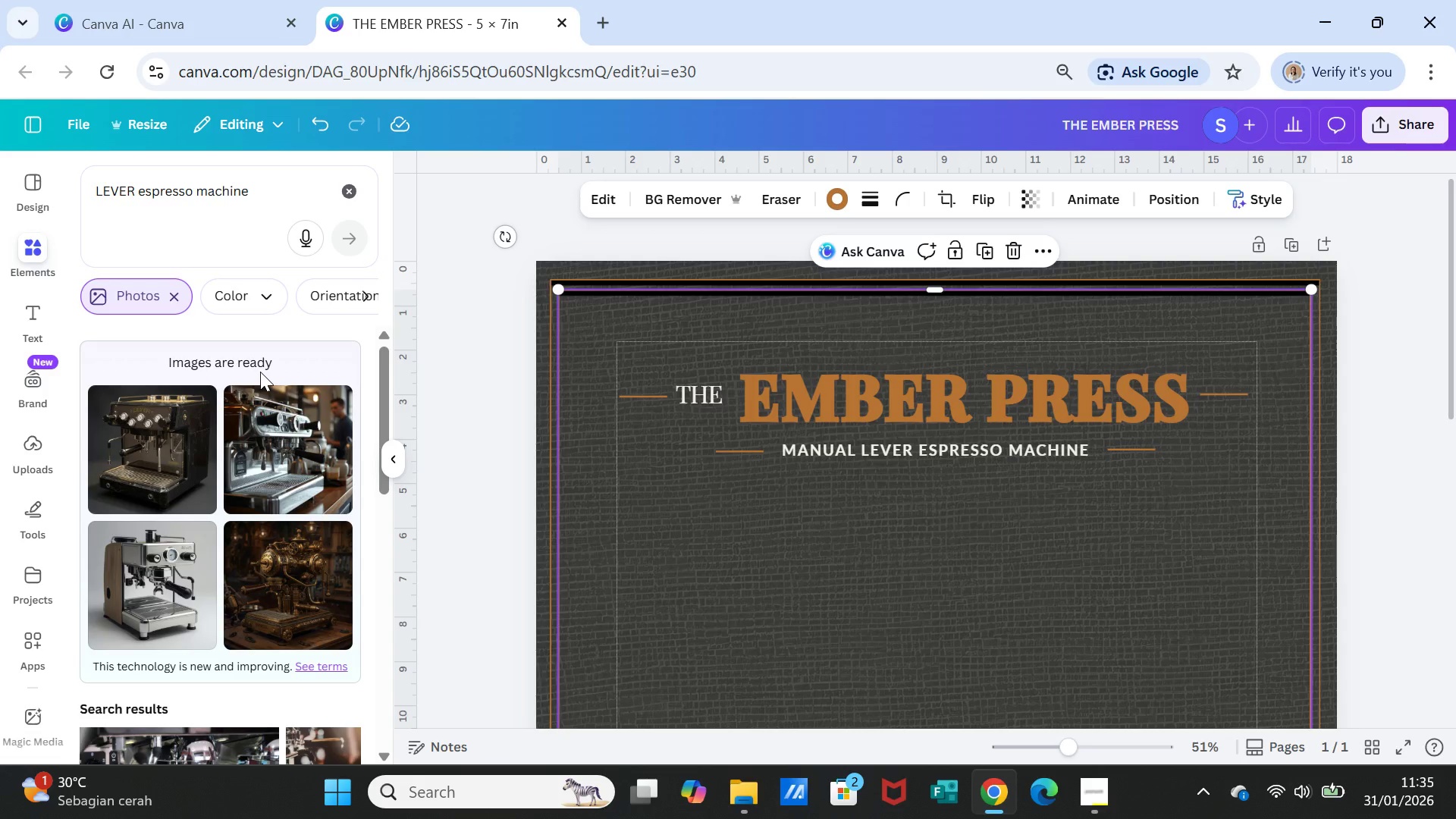 
left_click_drag(start_coordinate=[275, 193], to_coordinate=[96, 190])
 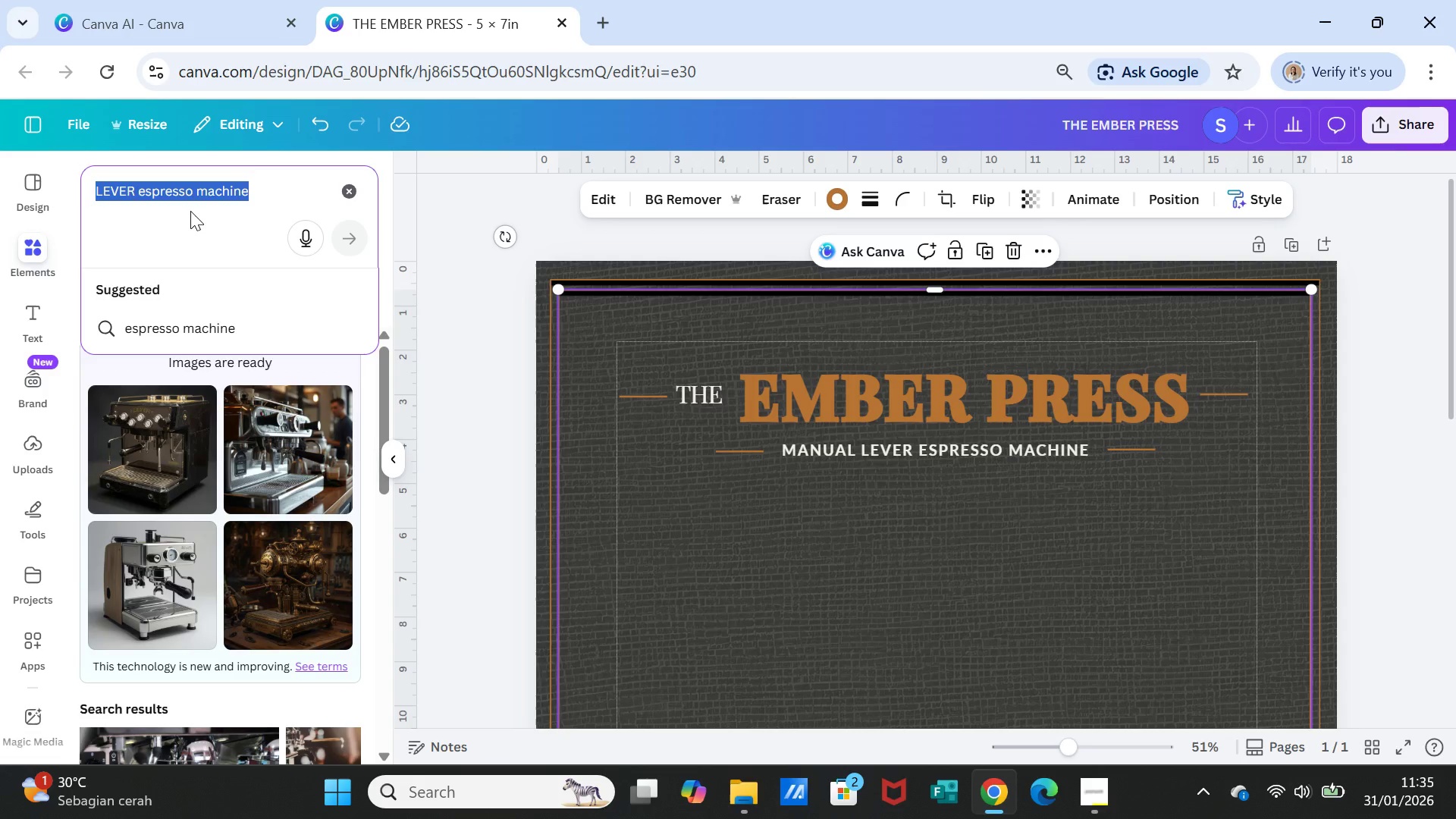 
wait(27.28)
 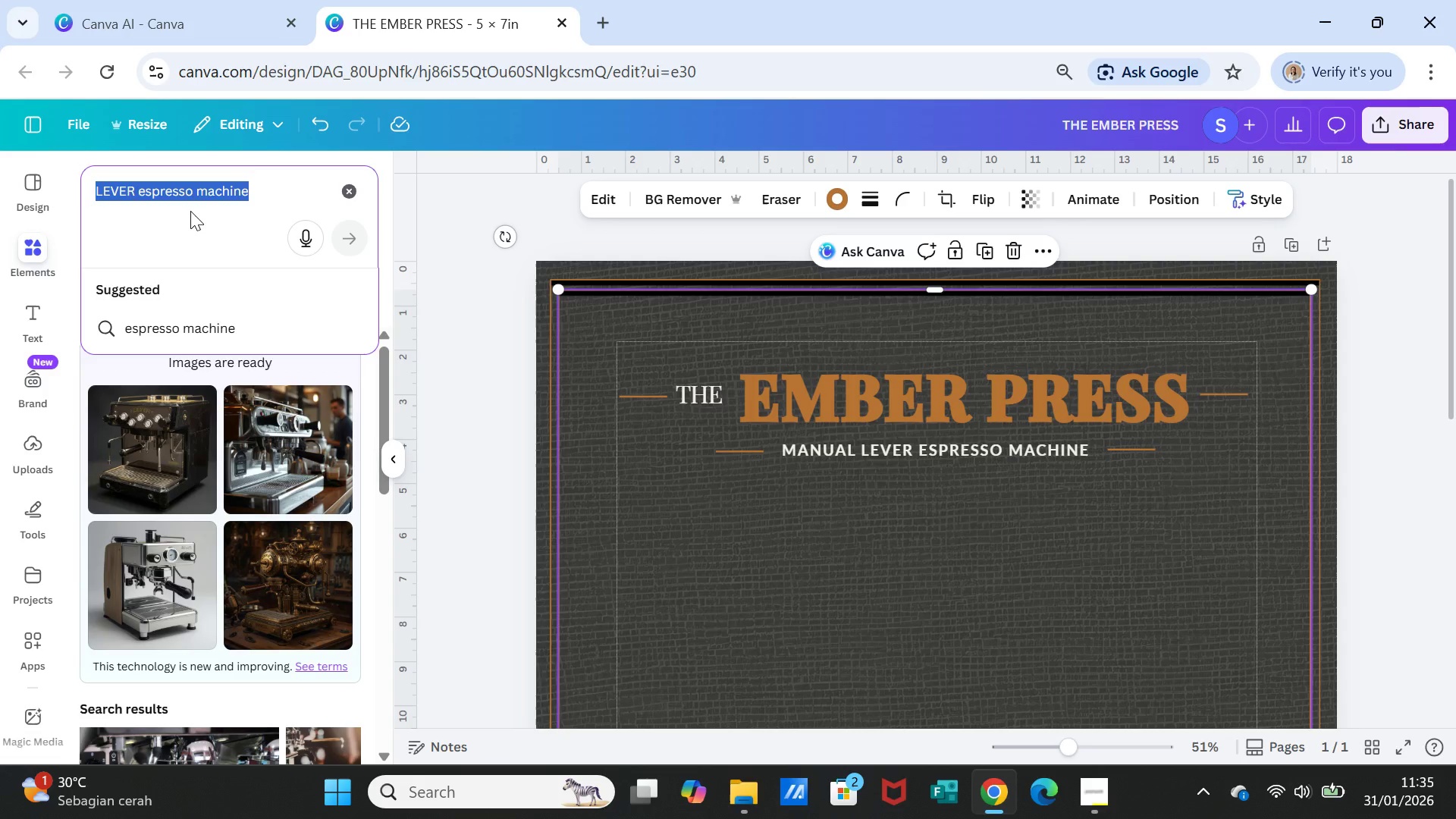 
left_click([443, 185])
 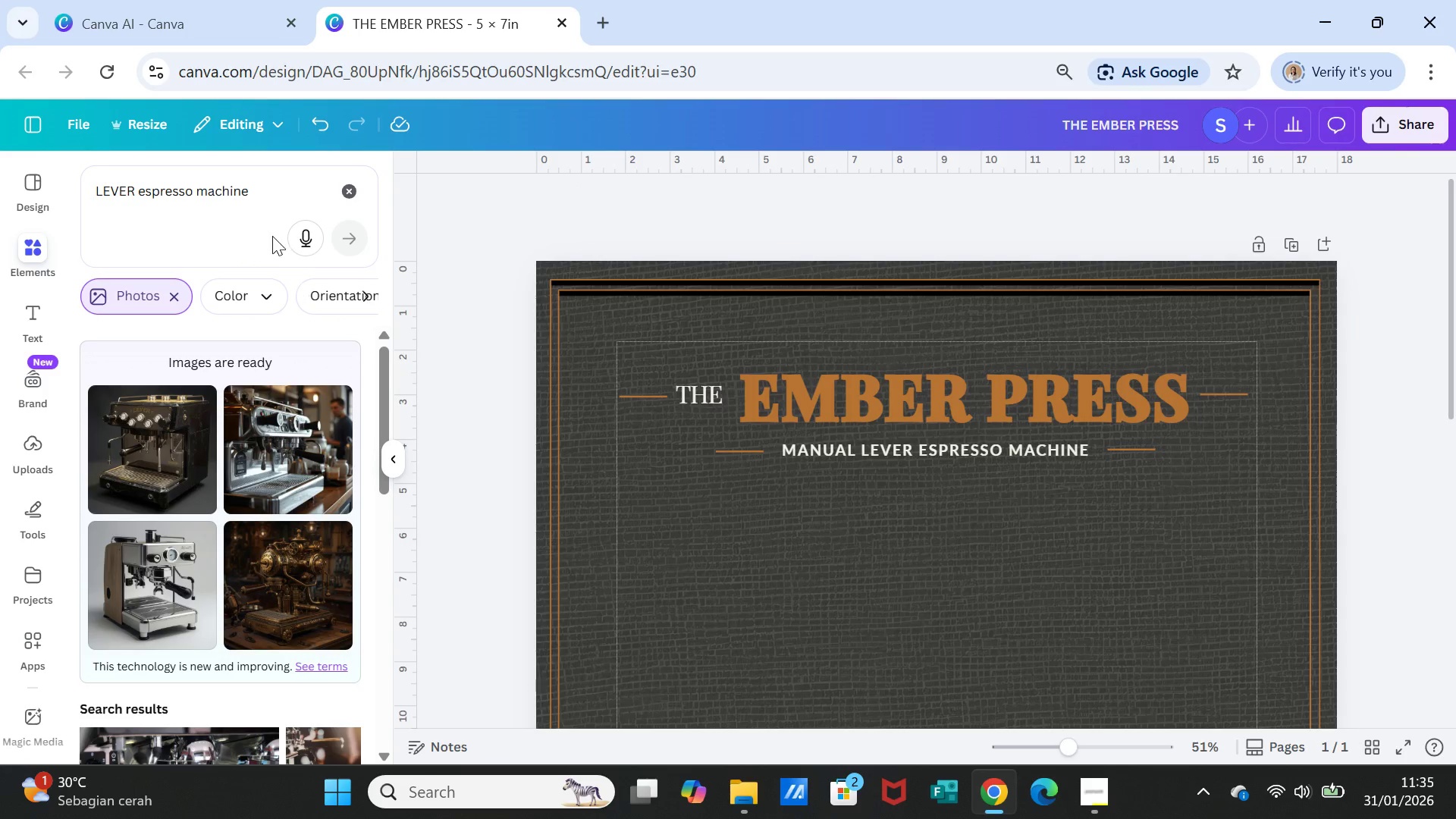 
wait(5.01)
 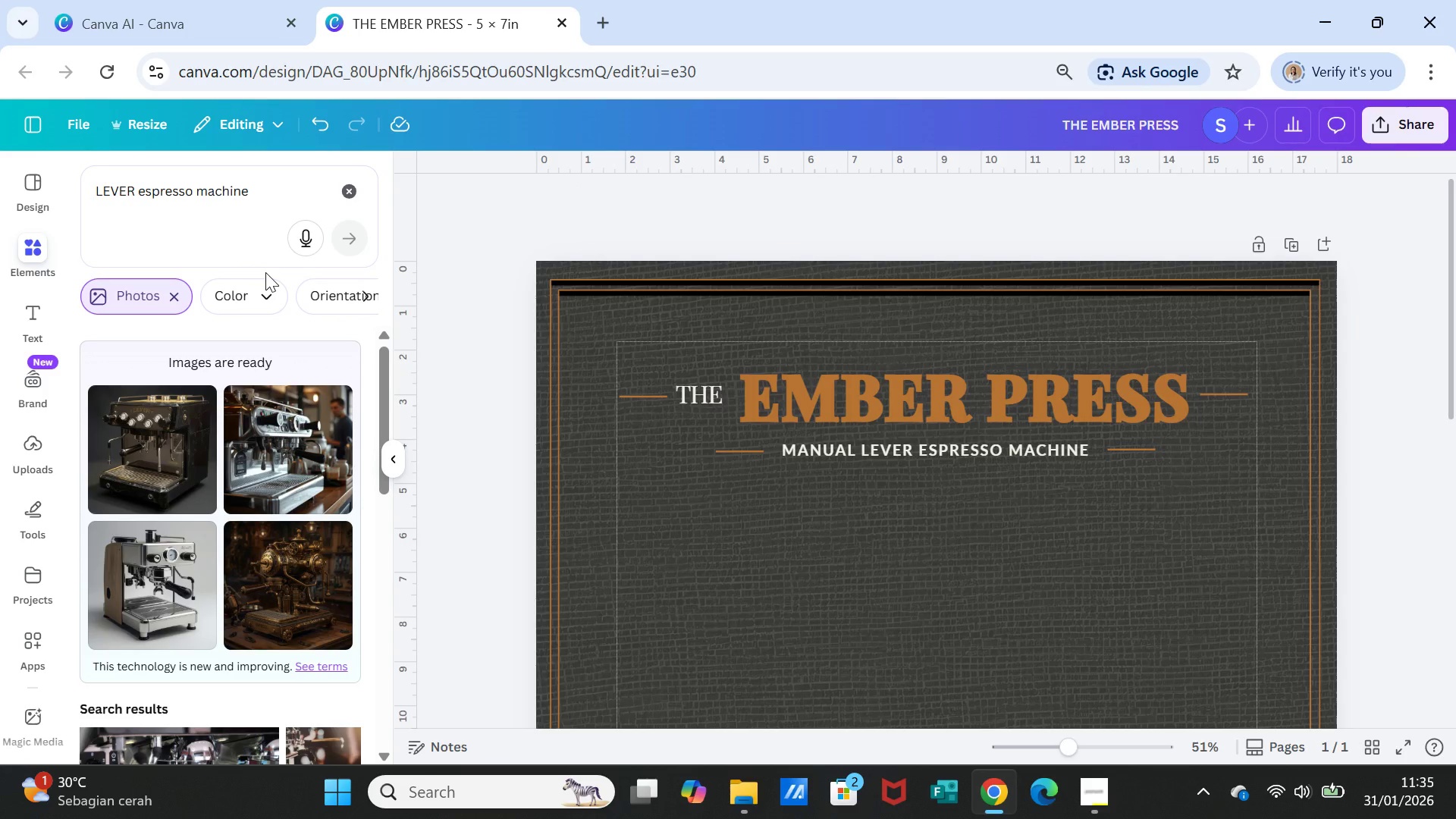 
left_click([349, 193])
 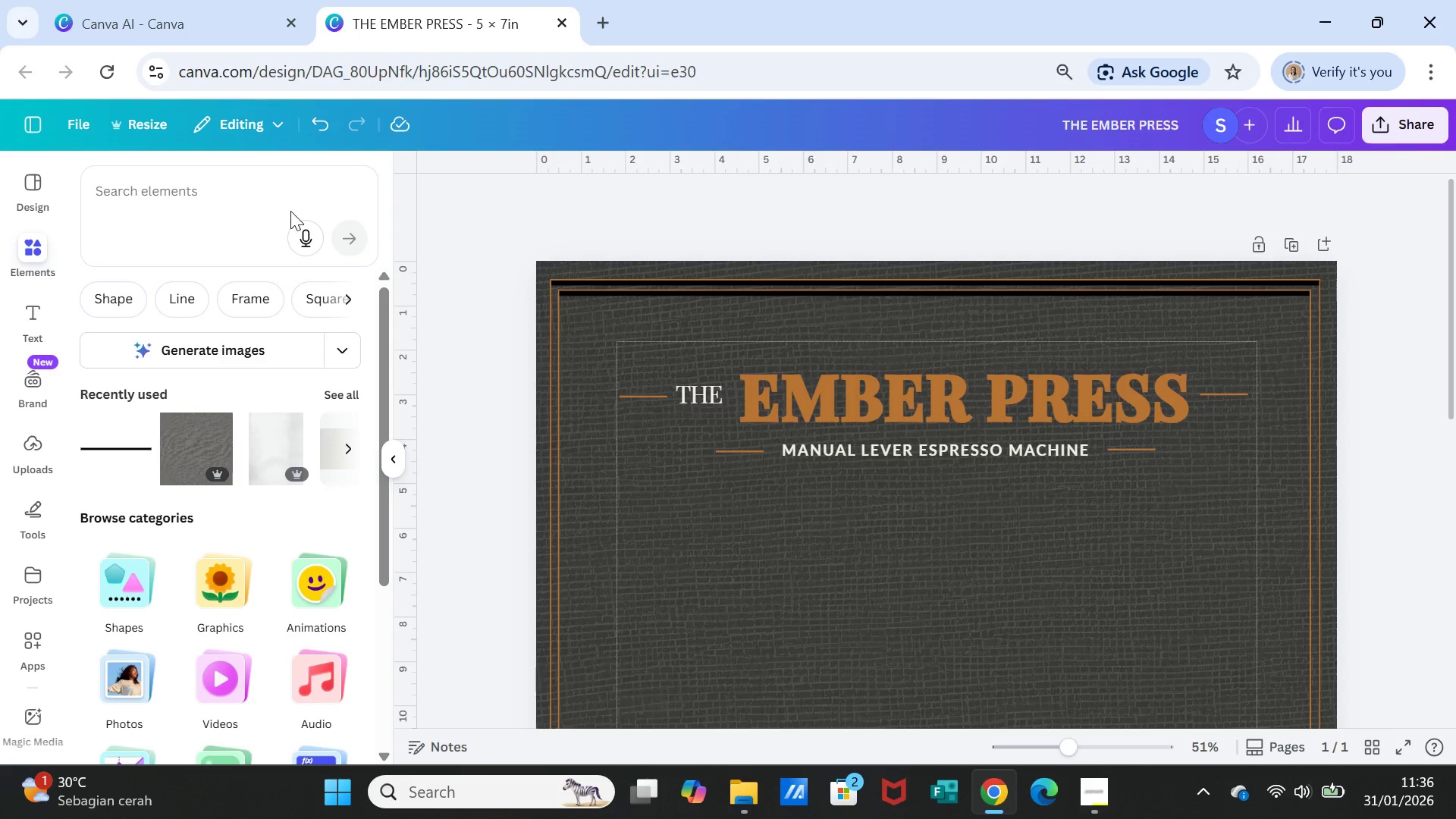 
wait(58.24)
 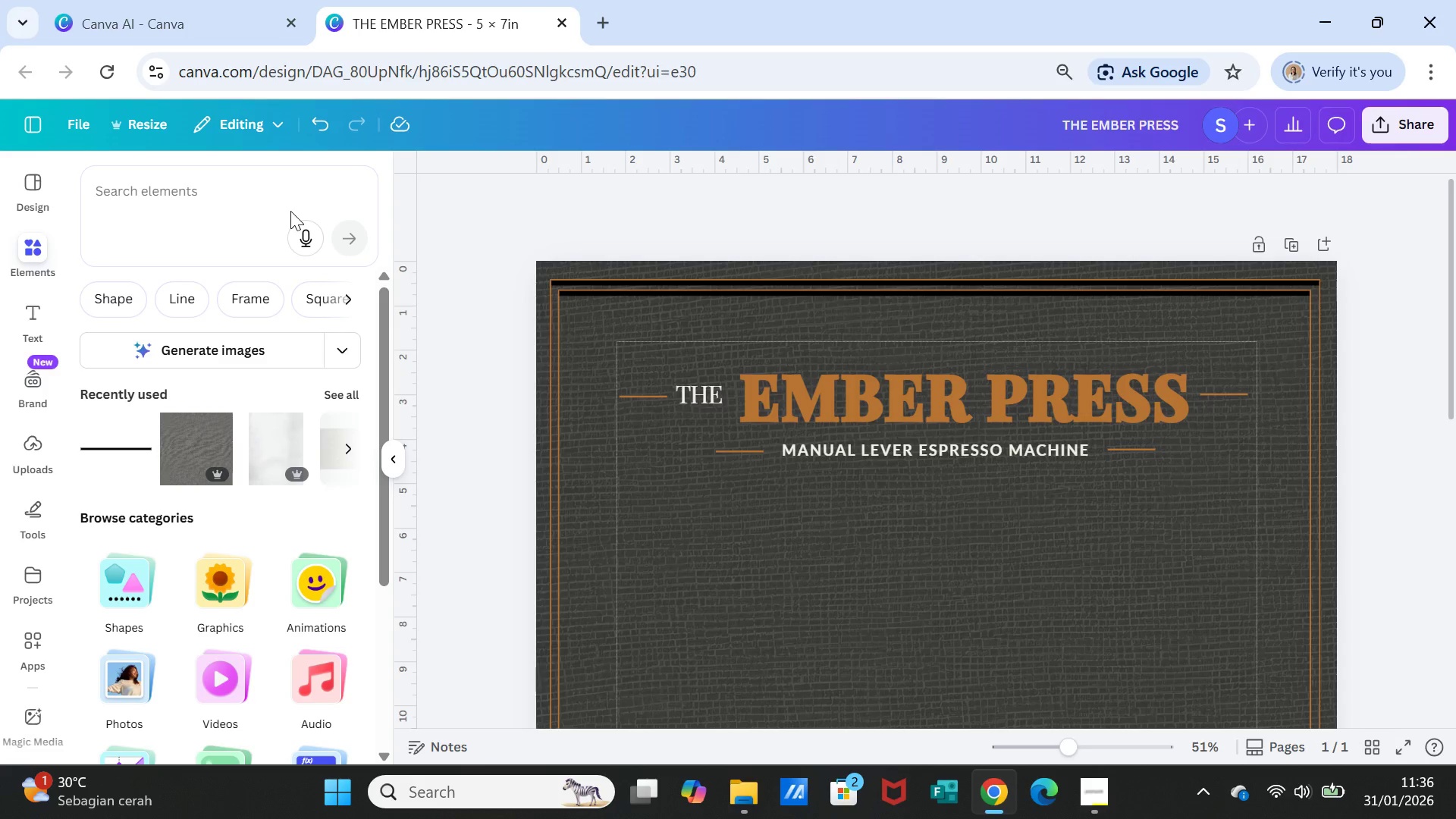 
left_click_drag(start_coordinate=[212, 194], to_coordinate=[93, 179])
 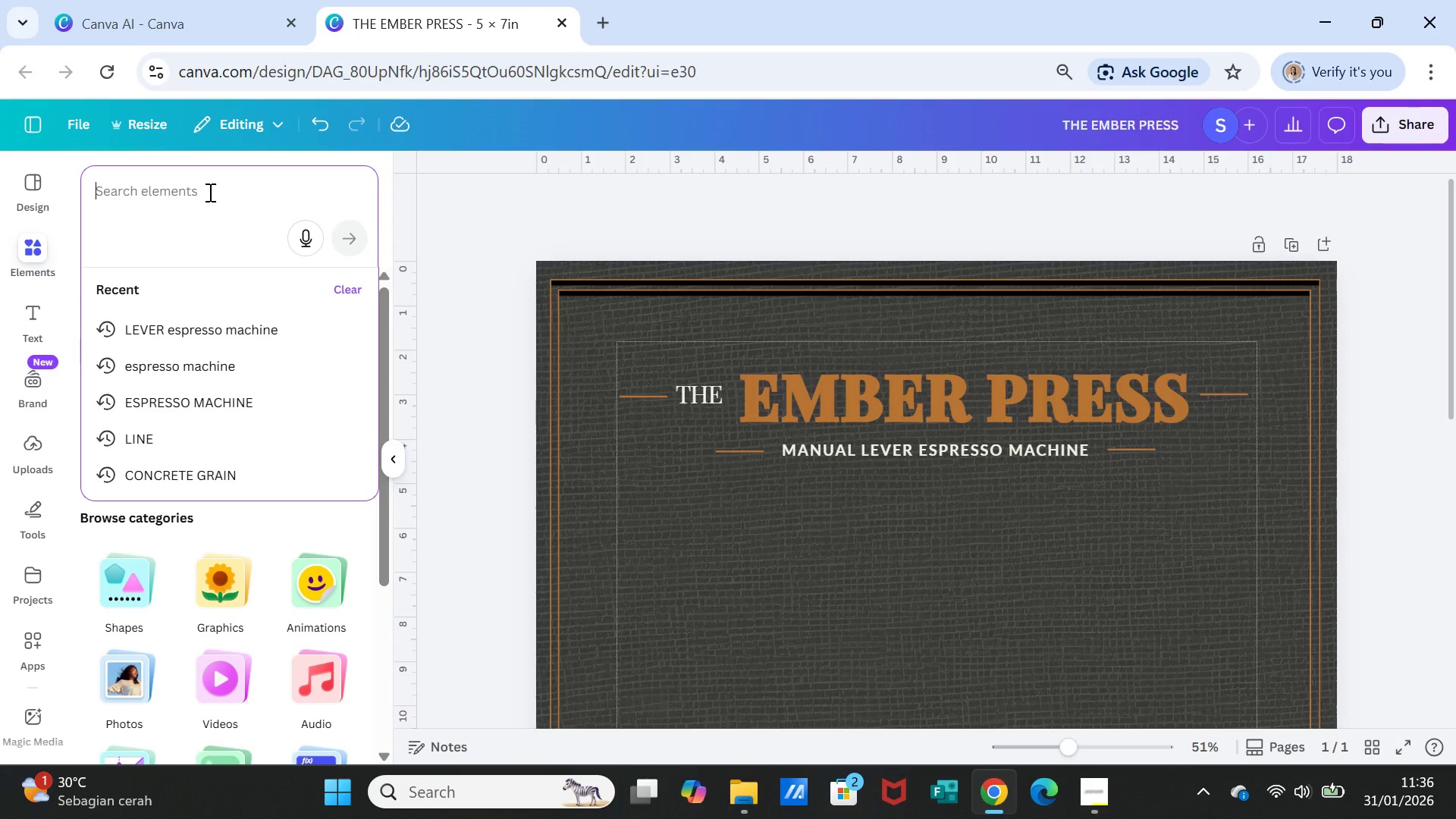 
double_click([209, 192])
 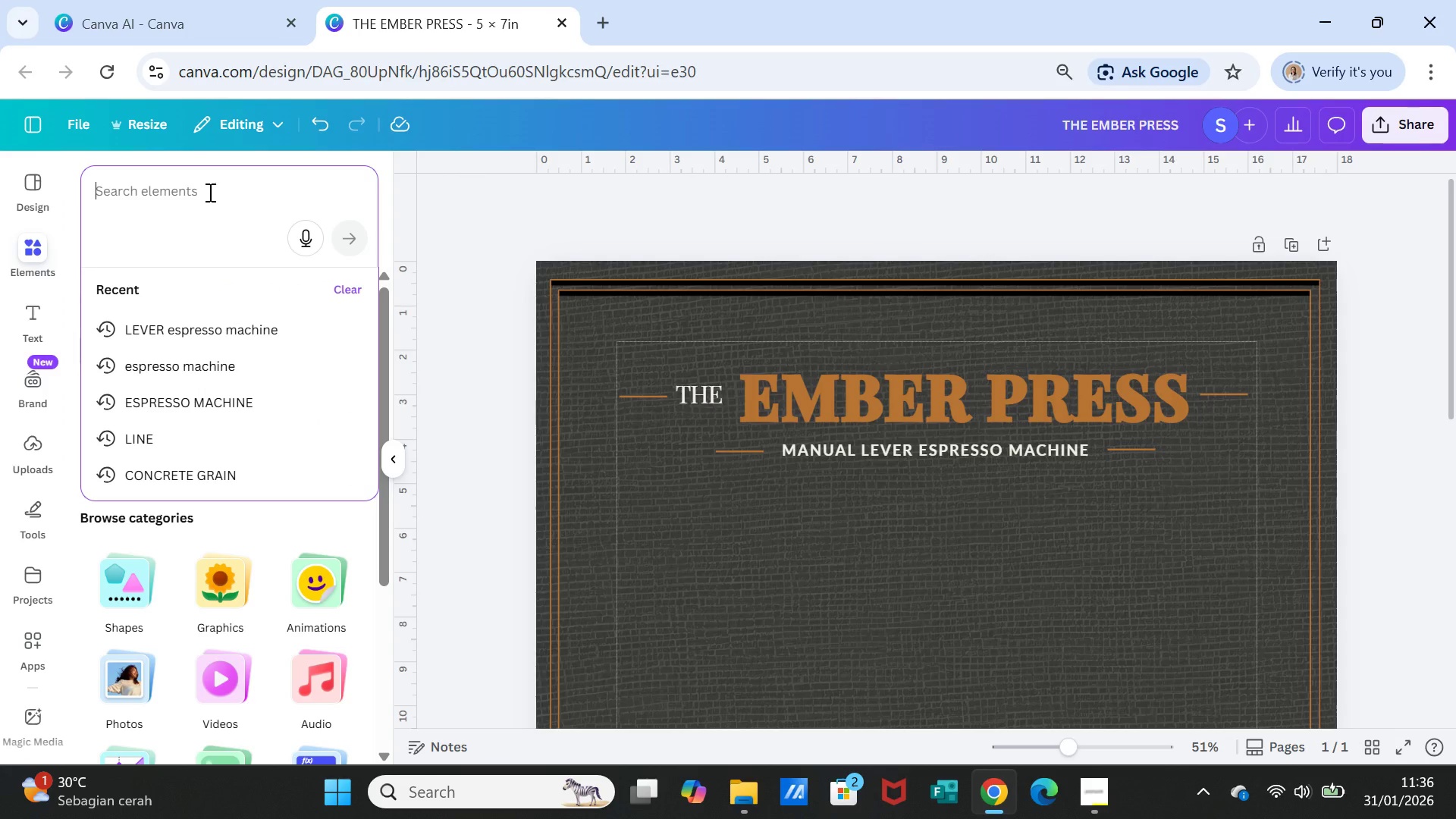 
triple_click([209, 192])
 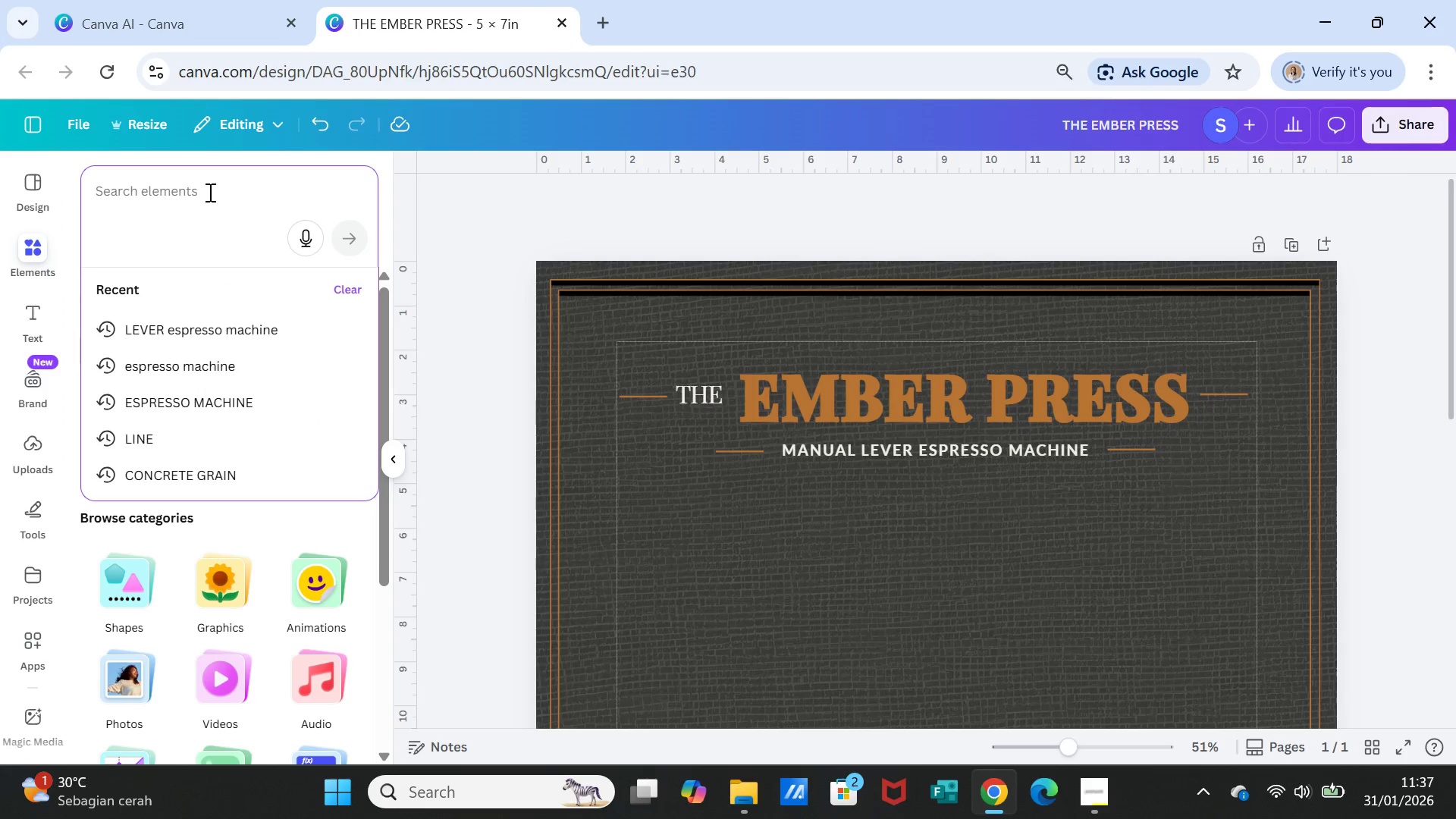 
left_click([209, 192])
 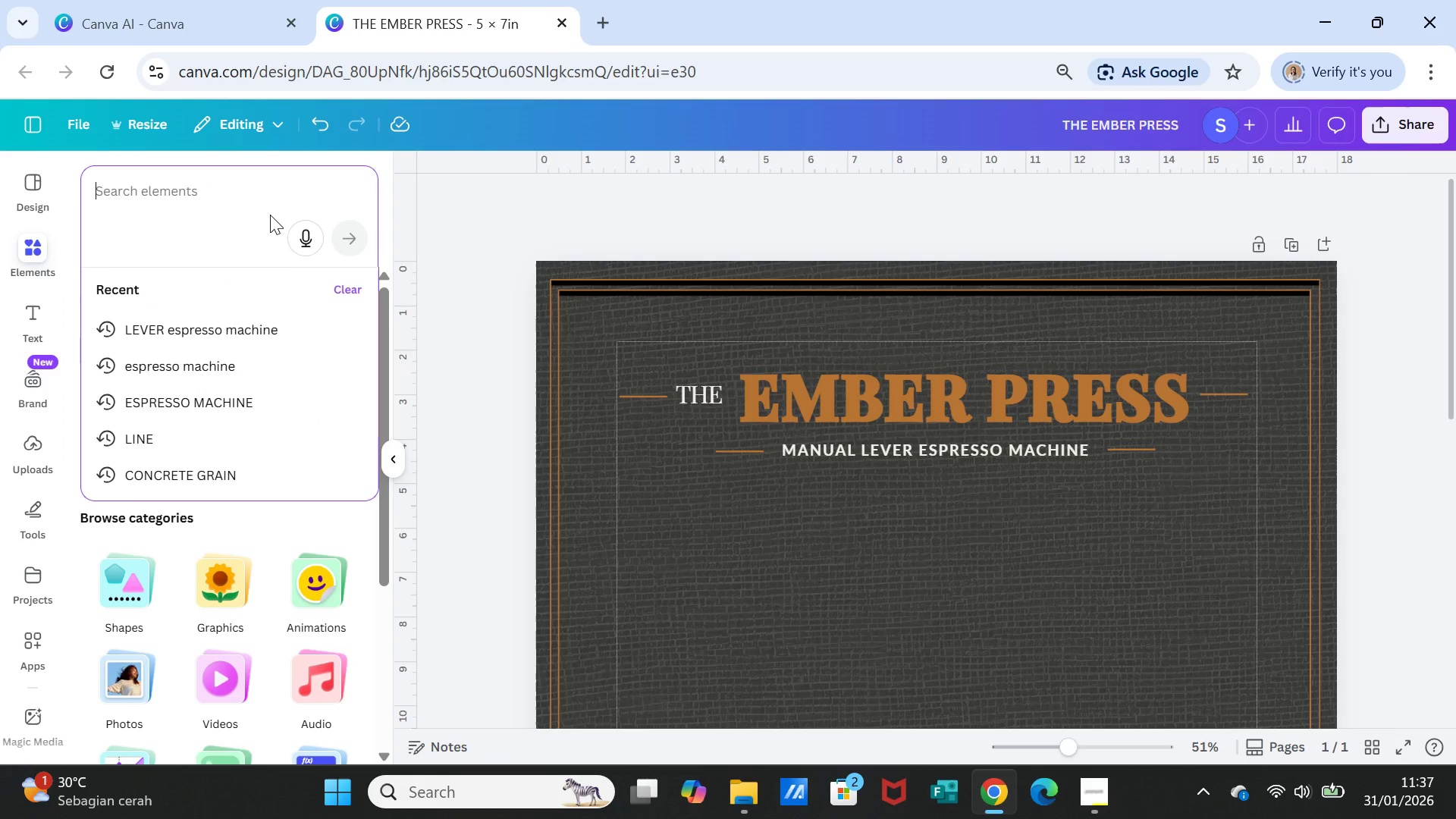 
type(manual lever espesso machine)
 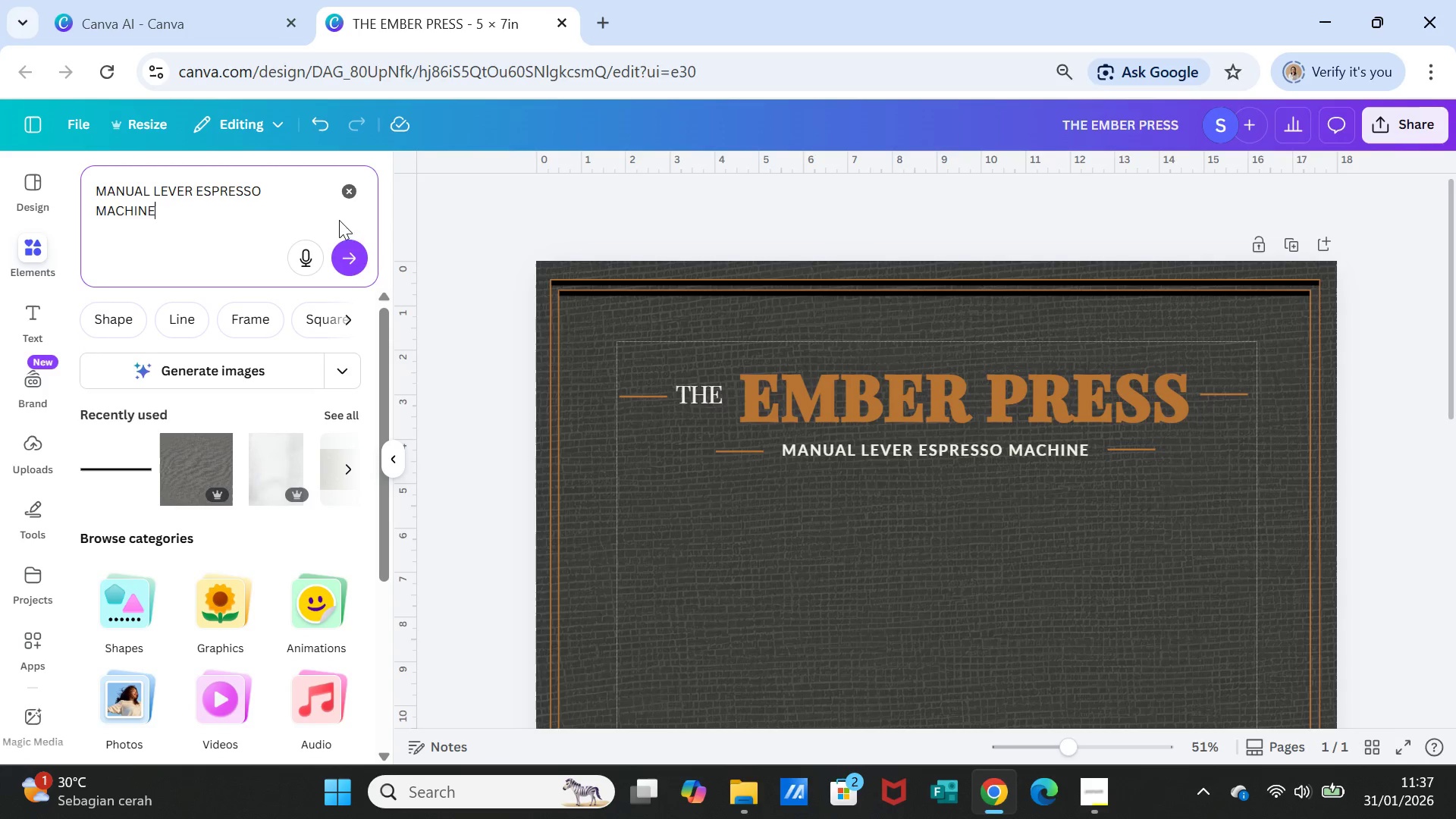 
mouse_move([367, 268])
 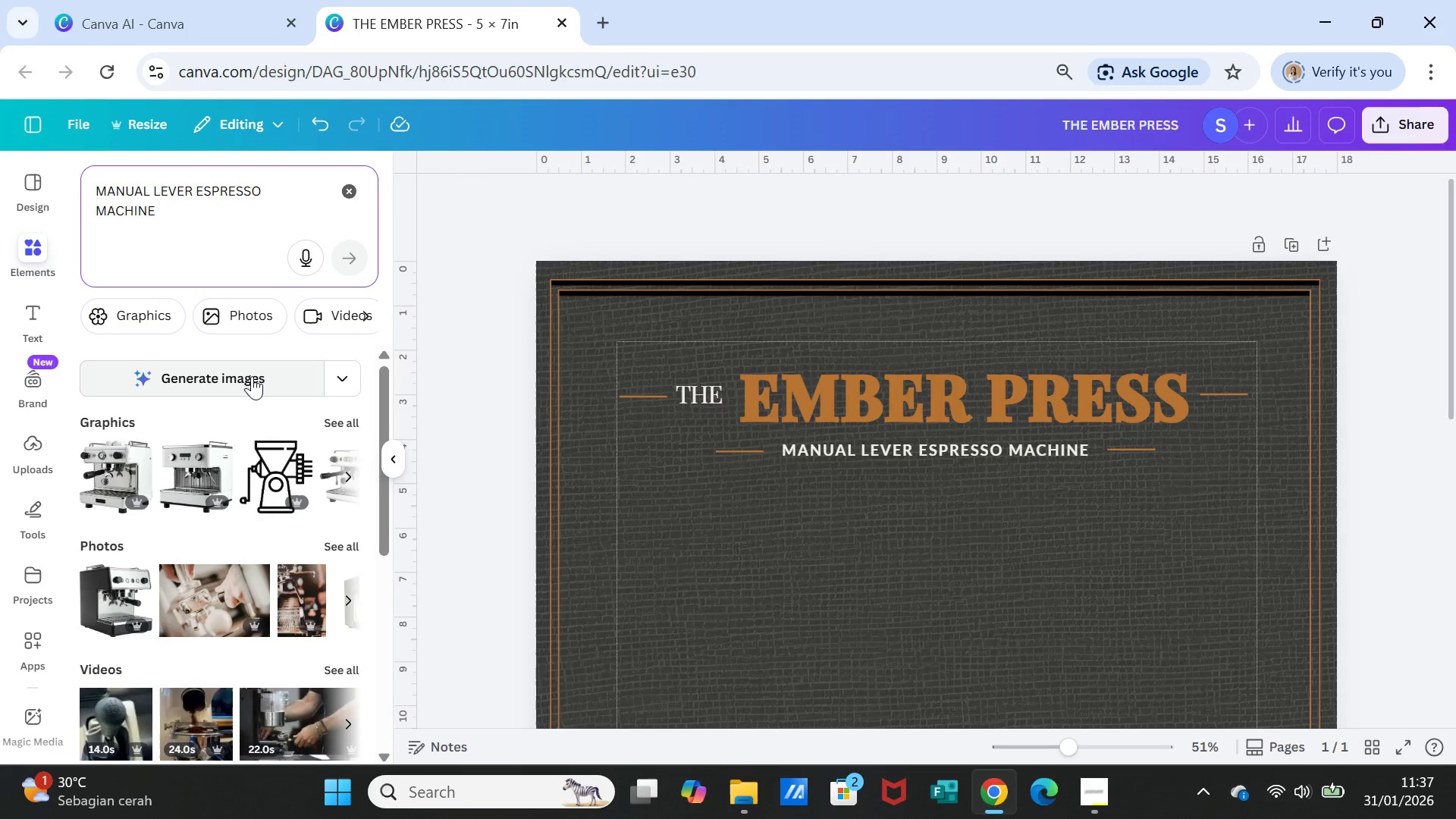 
left_click([252, 376])
 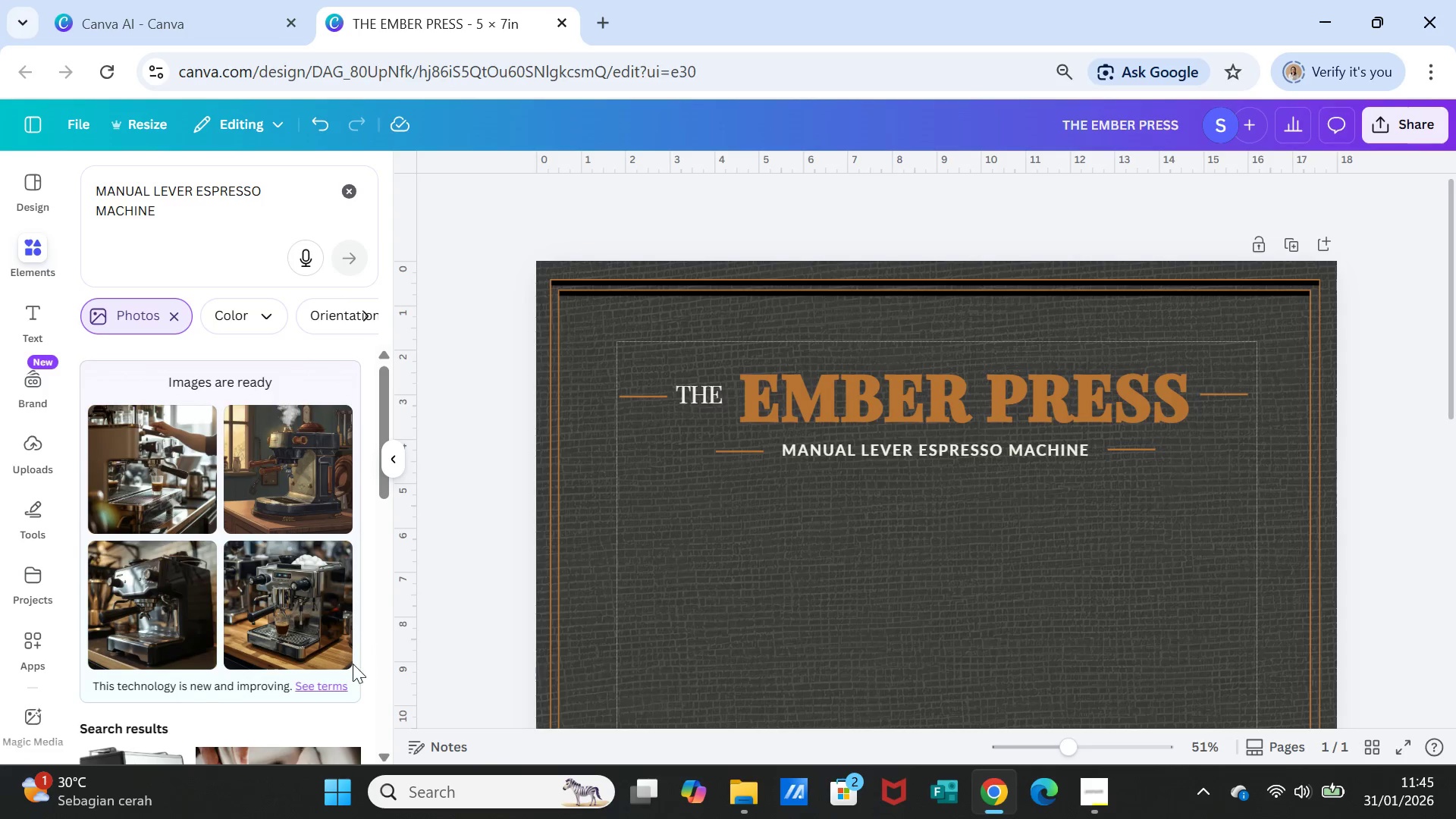 
wait(476.34)
 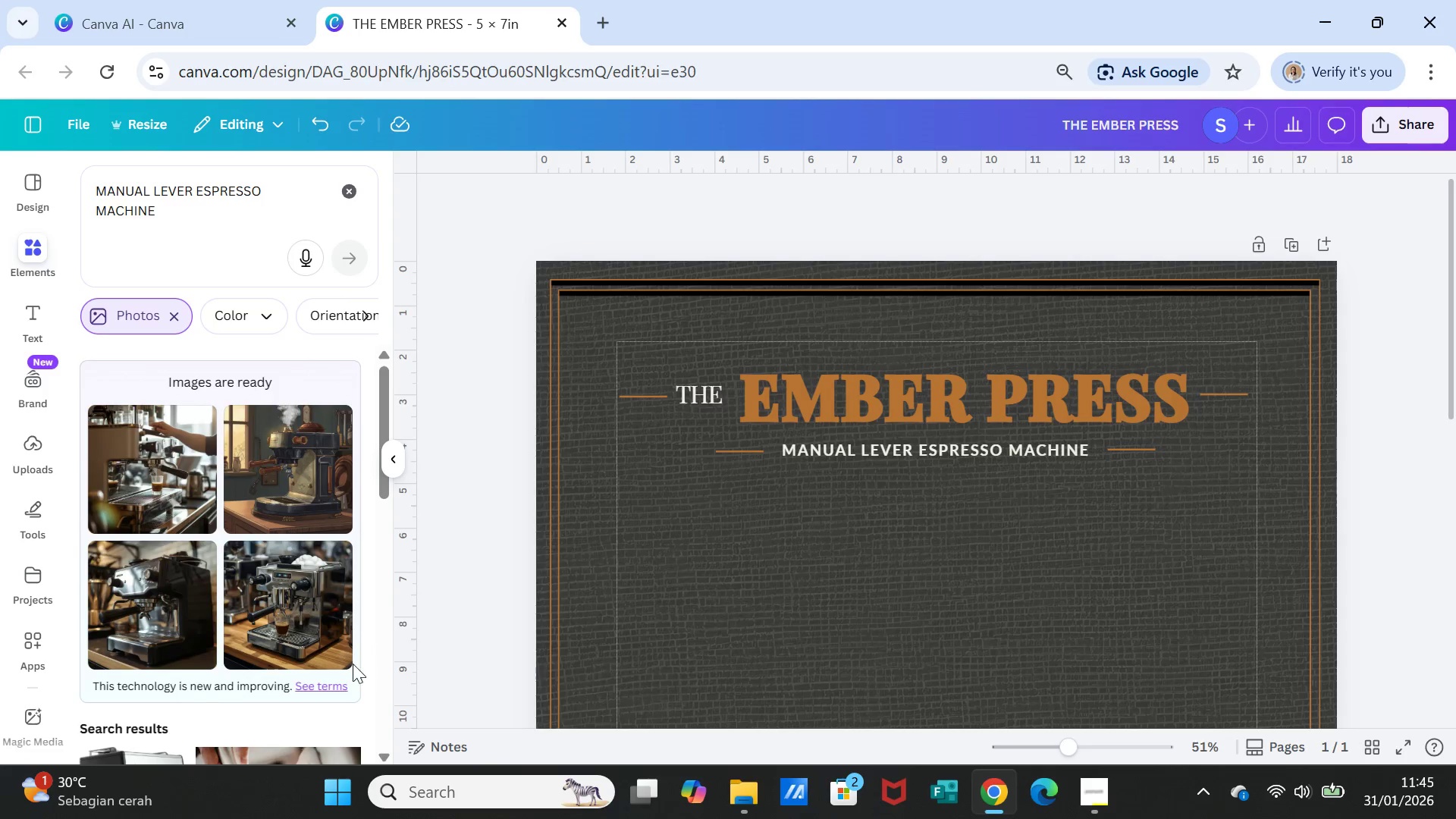 
scroll: coordinate [1086, 563], scroll_direction: down, amount: 3.0
 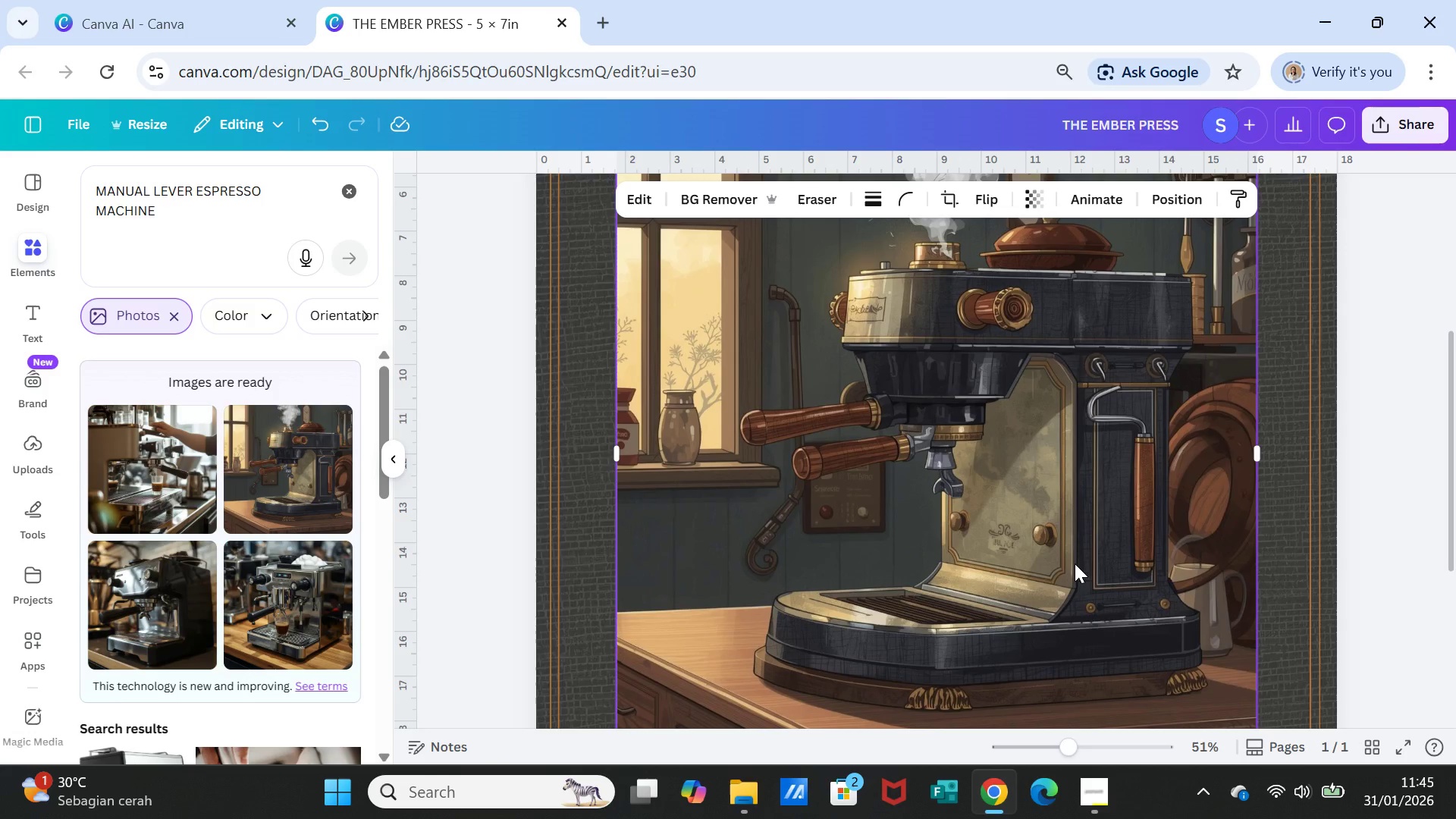 
key(Delete)
 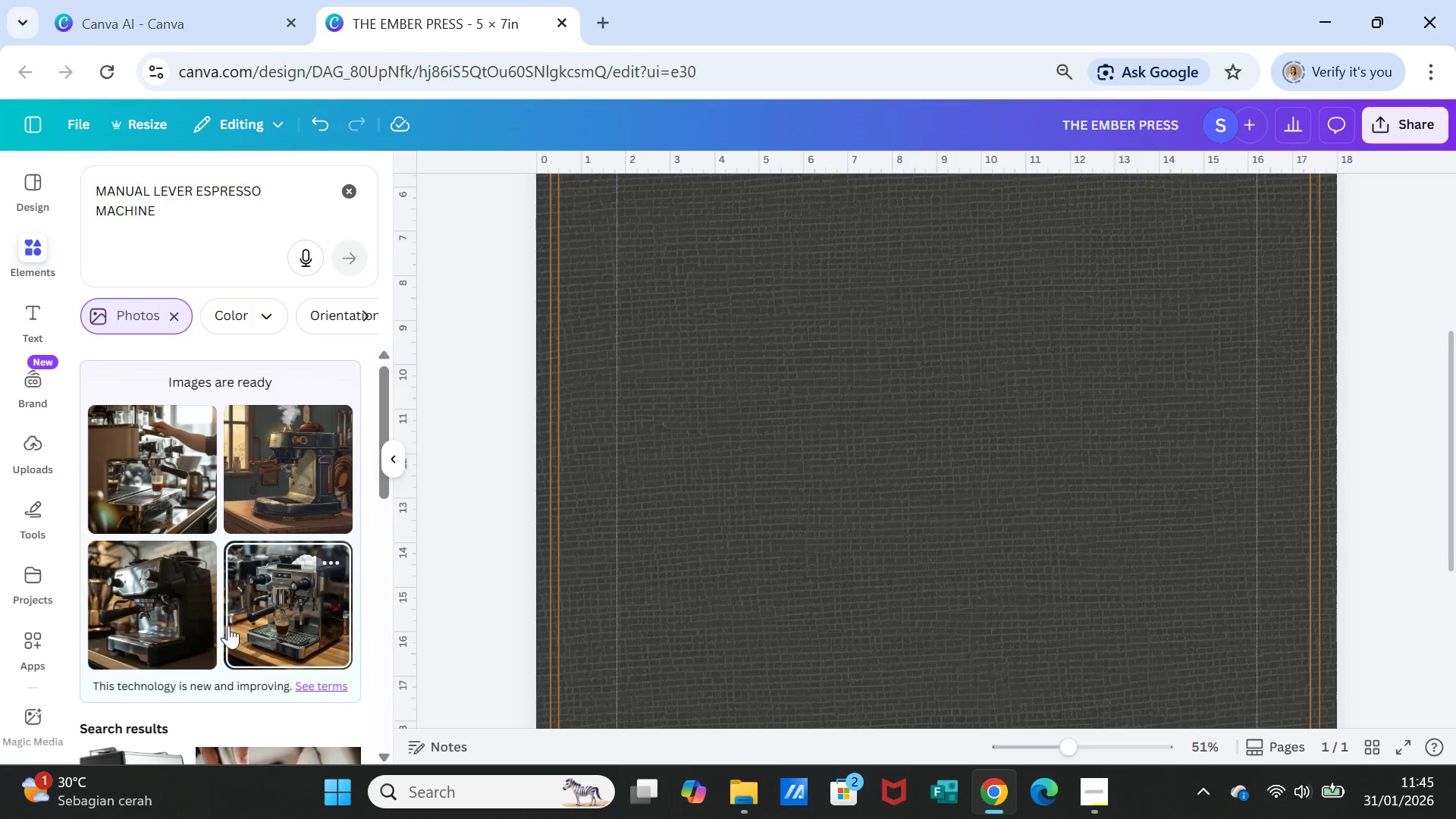 
left_click([154, 599])
 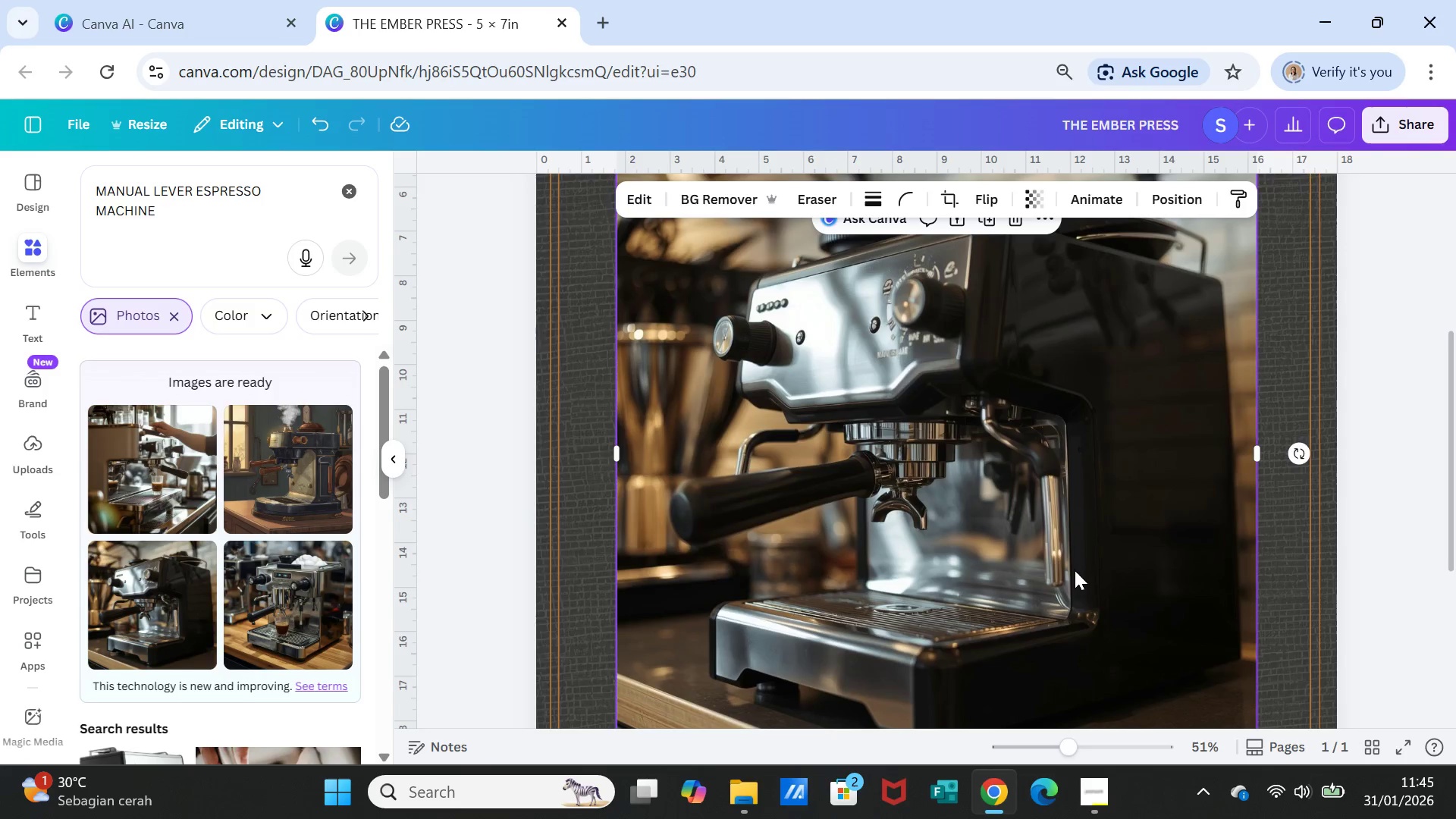 
scroll: coordinate [1076, 584], scroll_direction: up, amount: 3.0
 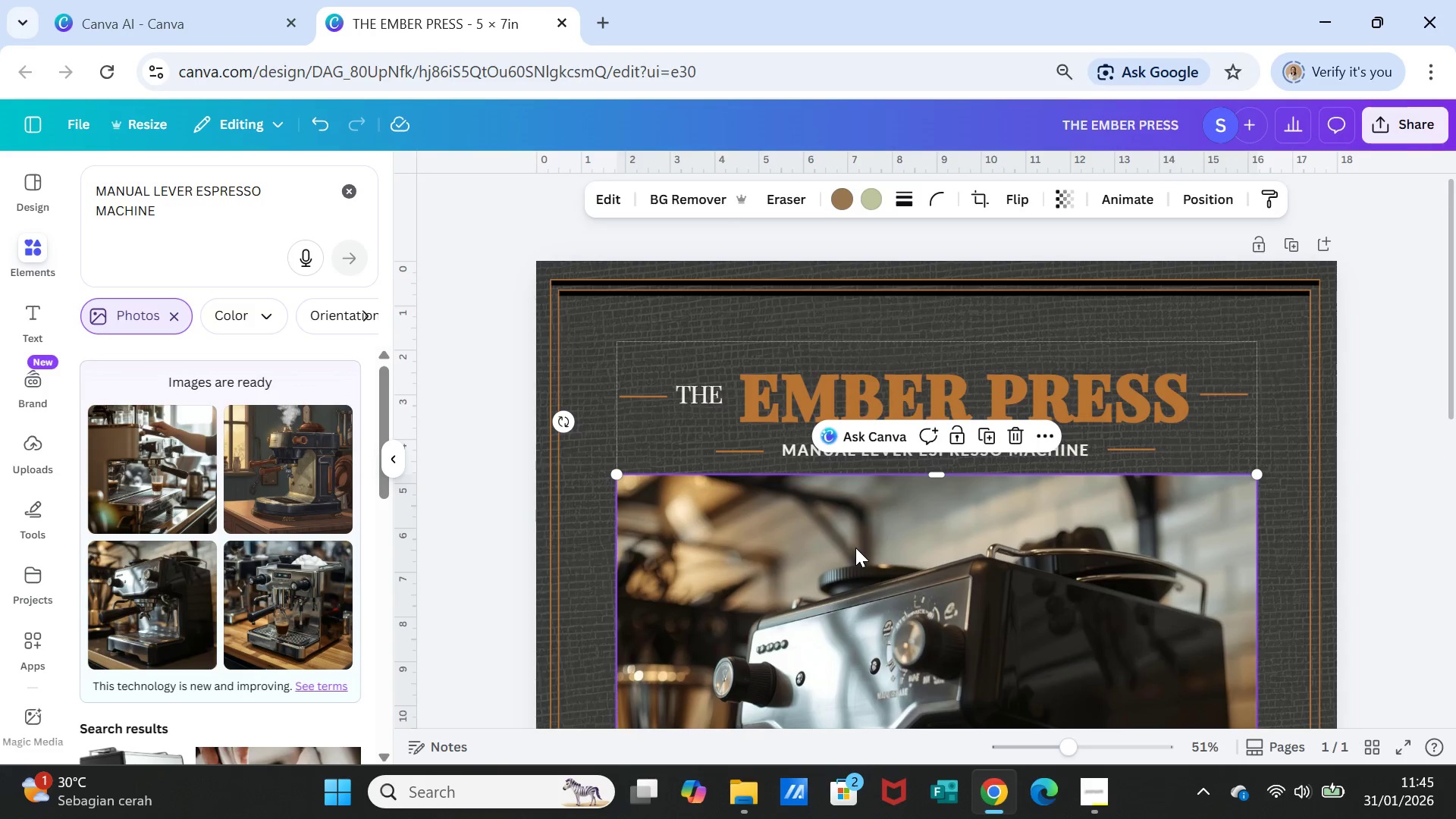 
scroll: coordinate [792, 516], scroll_direction: down, amount: 3.0
 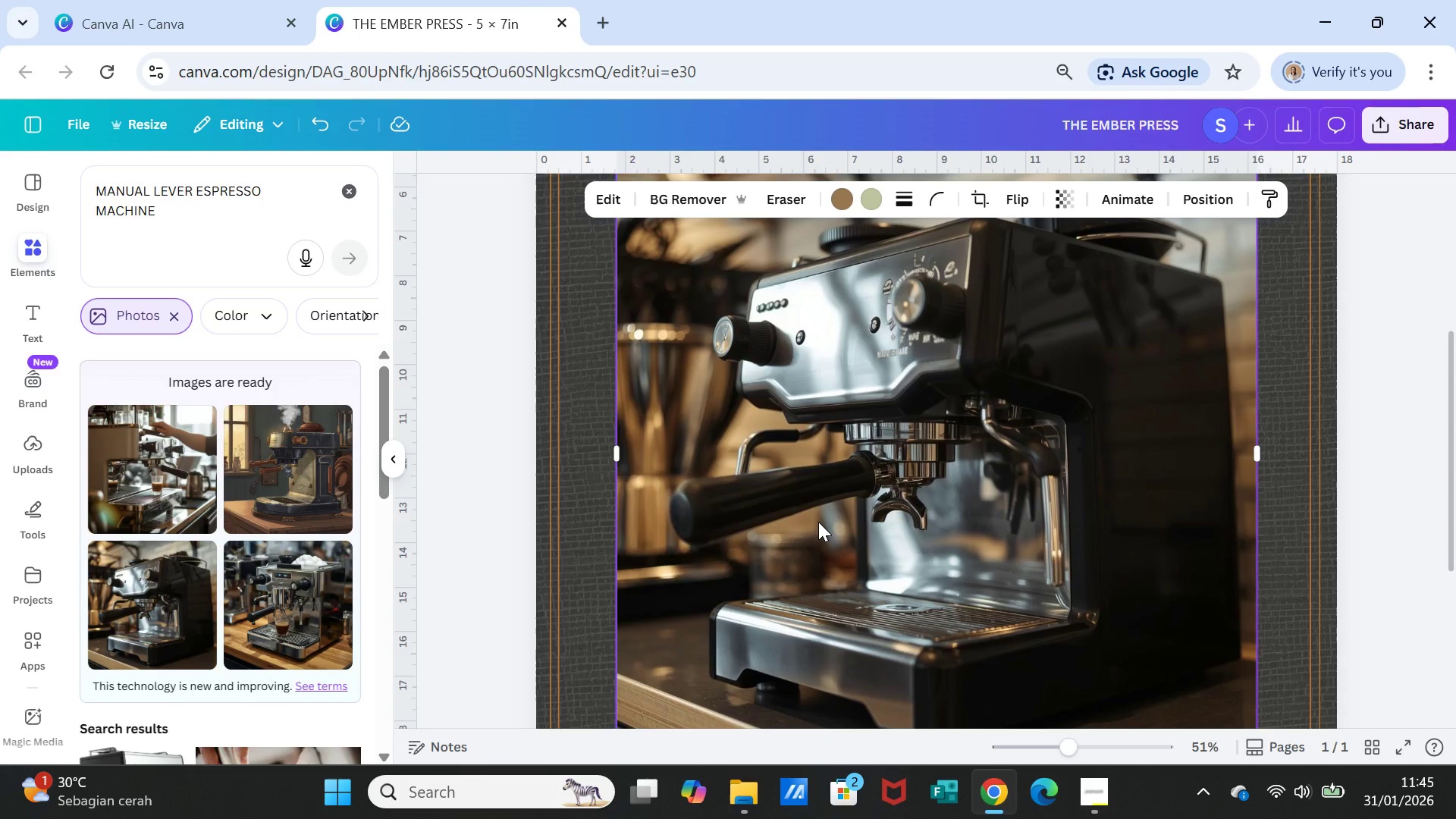 
key(Delete)
 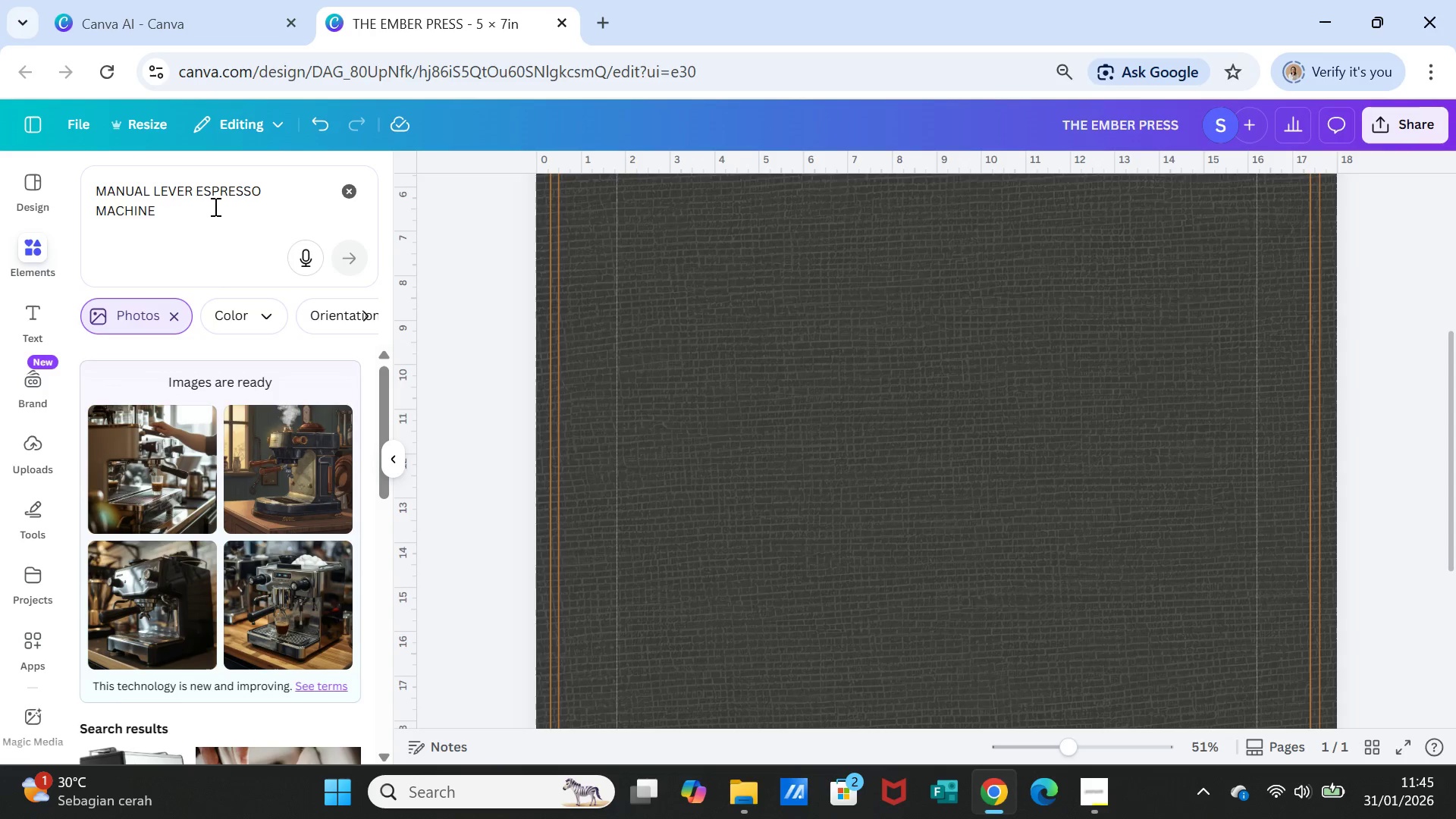 
left_click([212, 216])
 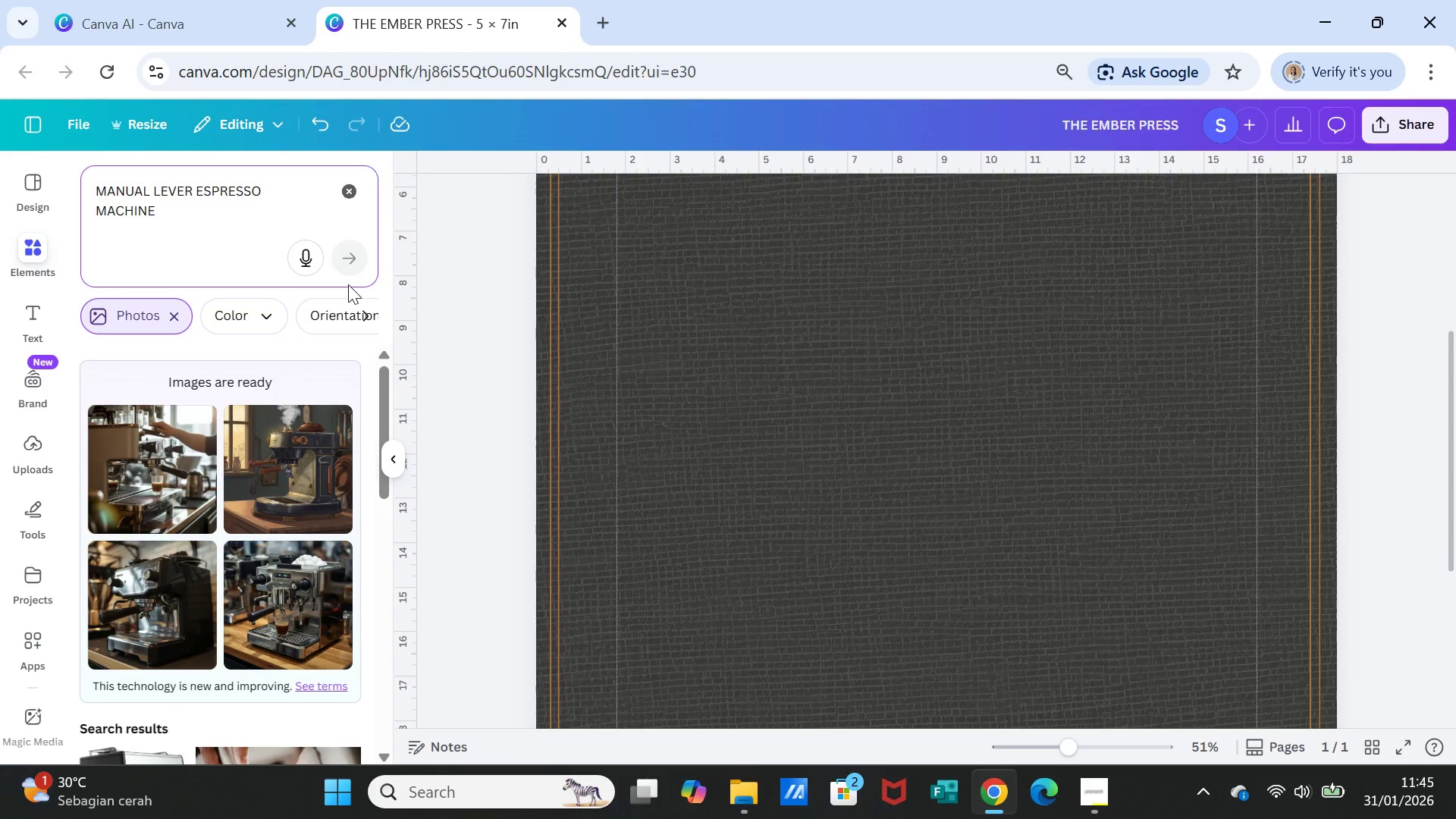 
wait(19.28)
 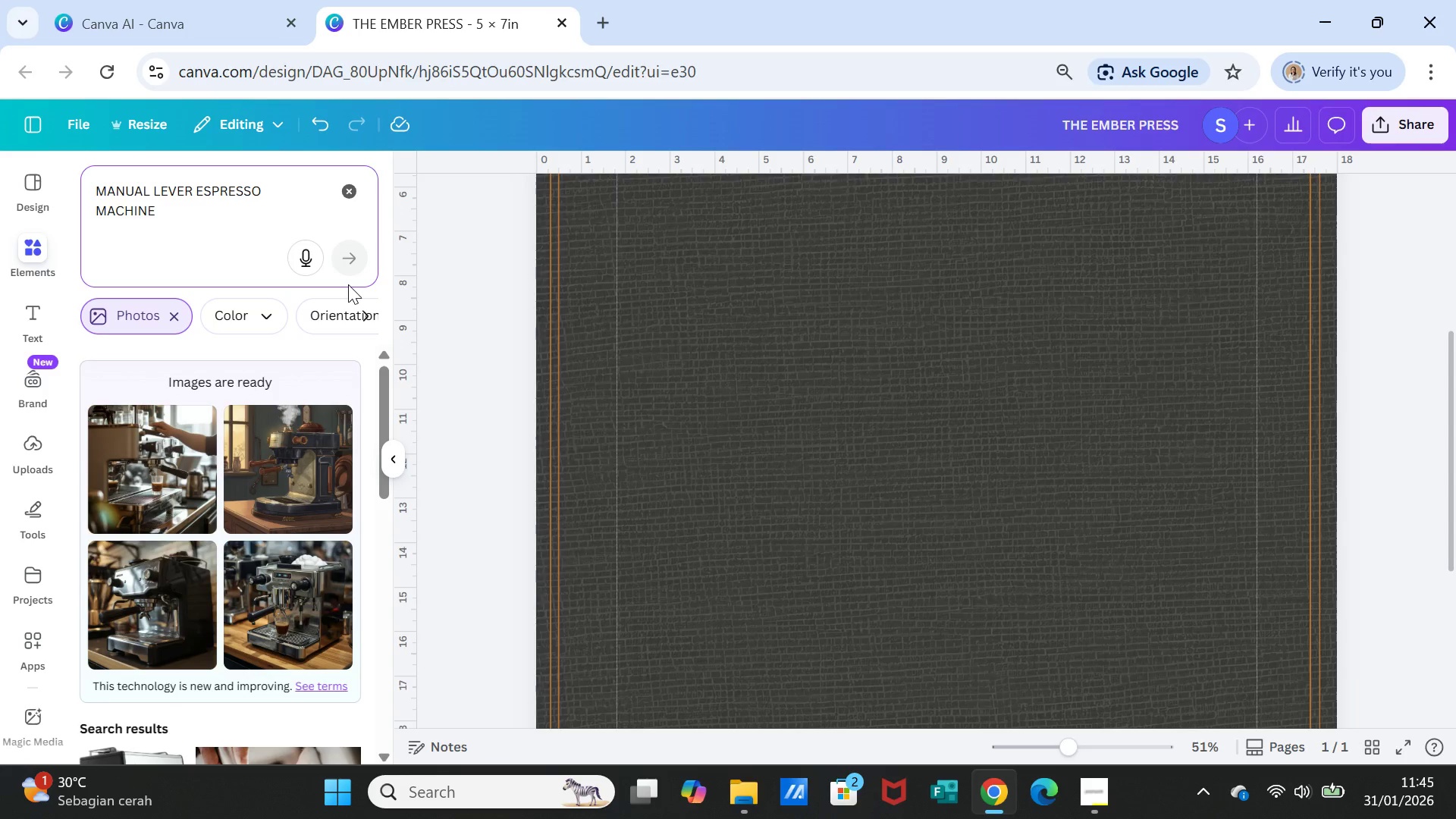 
left_click_drag(start_coordinate=[99, 190], to_coordinate=[156, 218])
 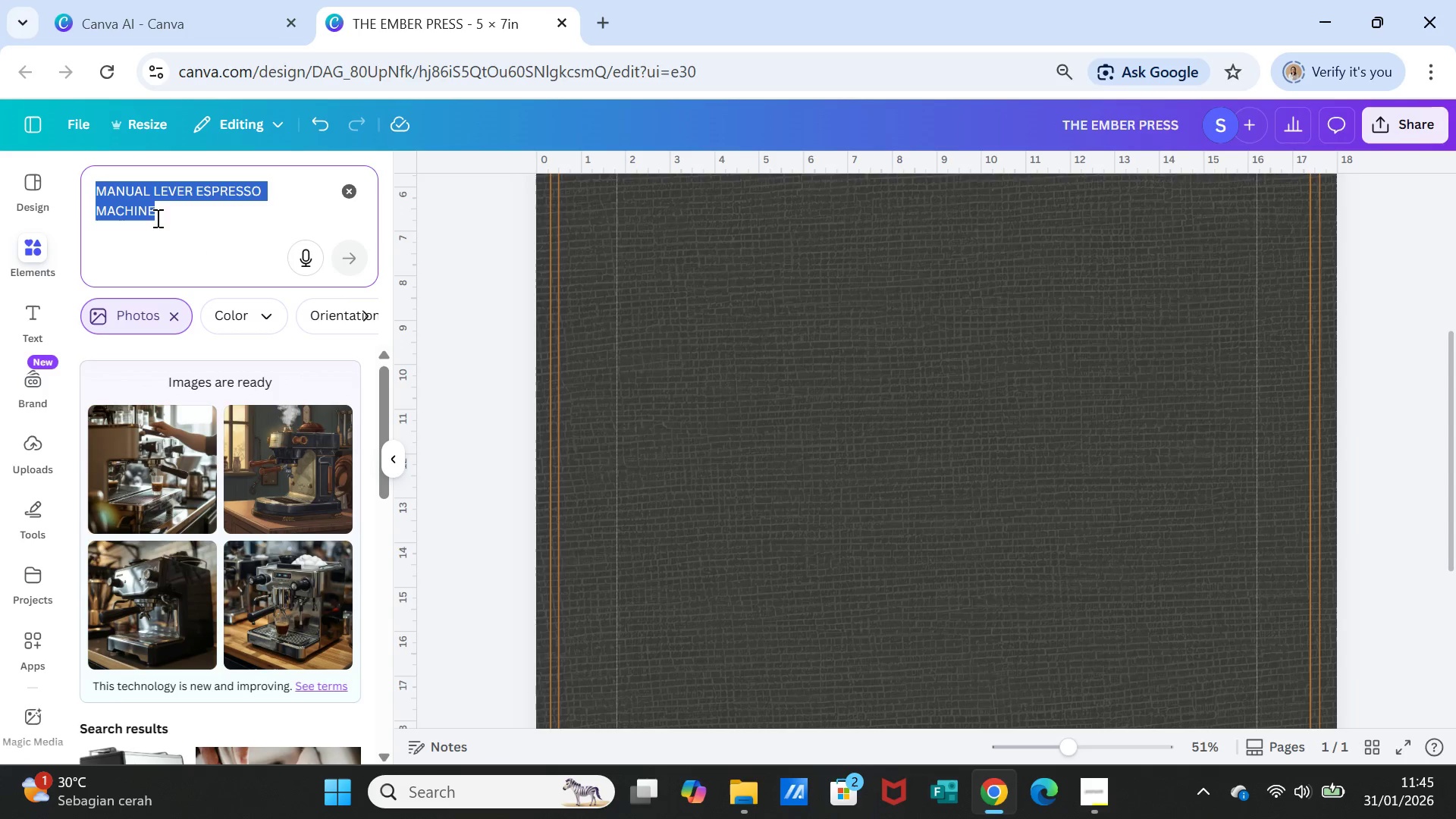 
key(Control+C)
 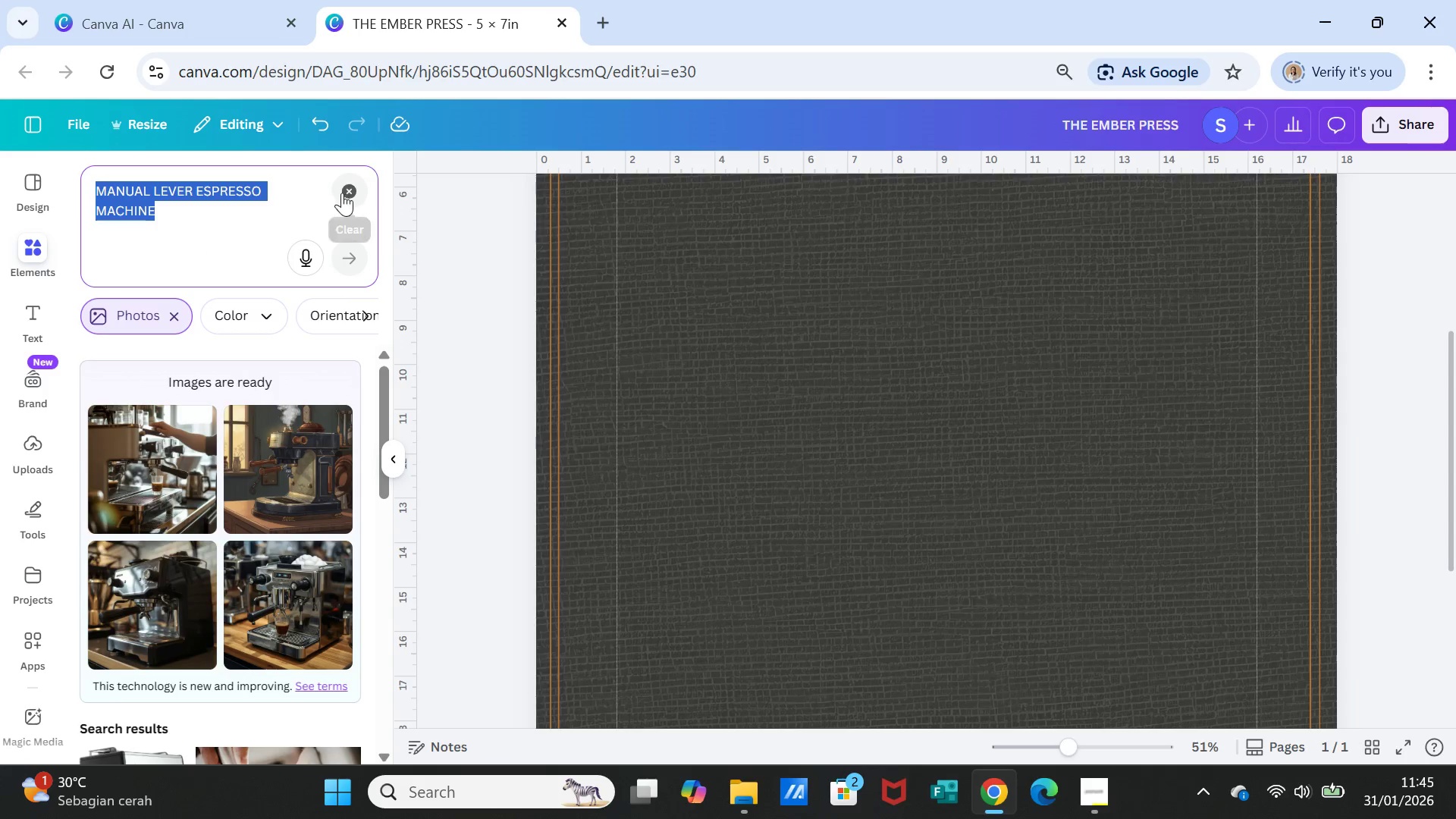 
left_click([342, 192])
 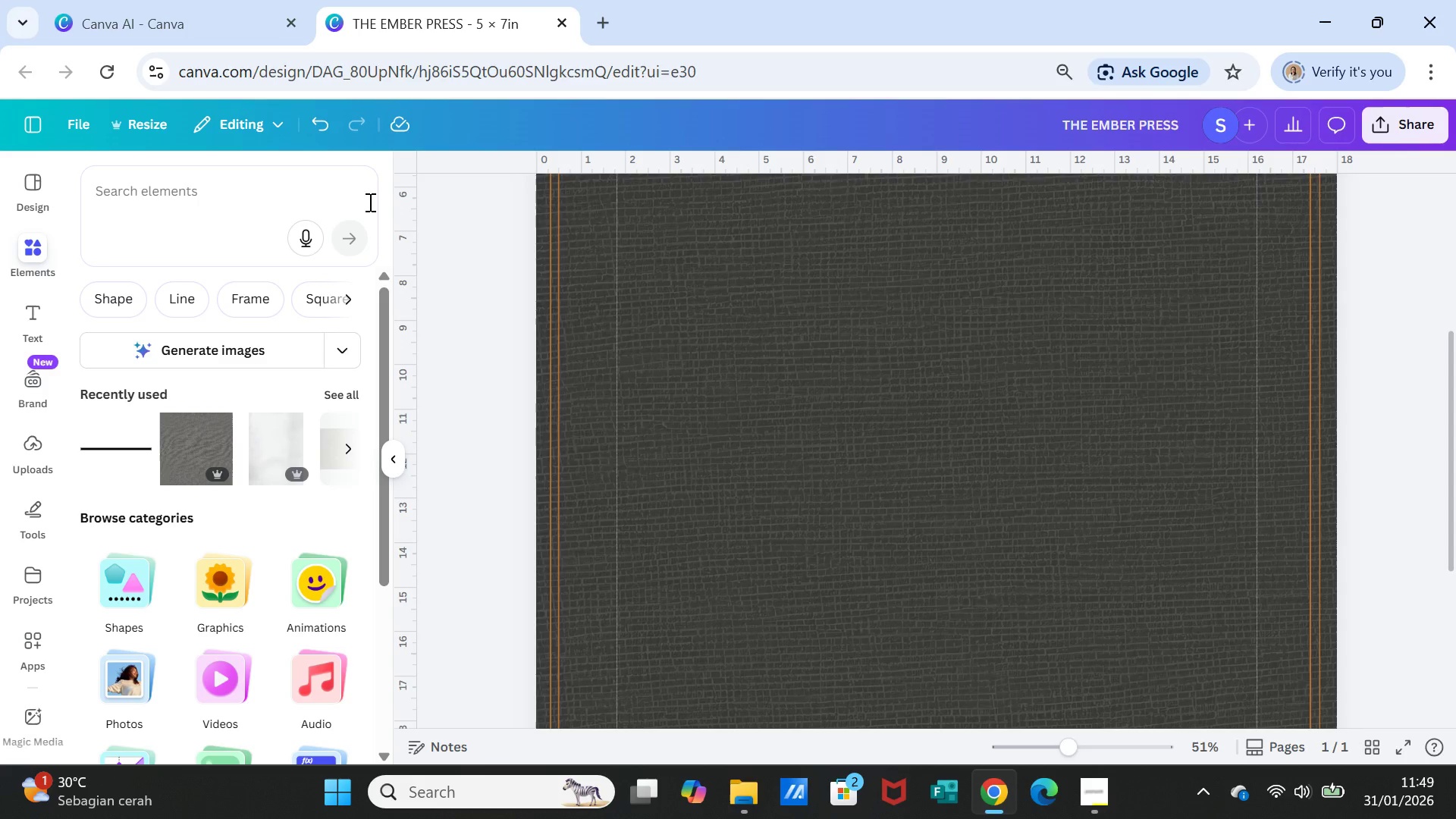 
wait(201.81)
 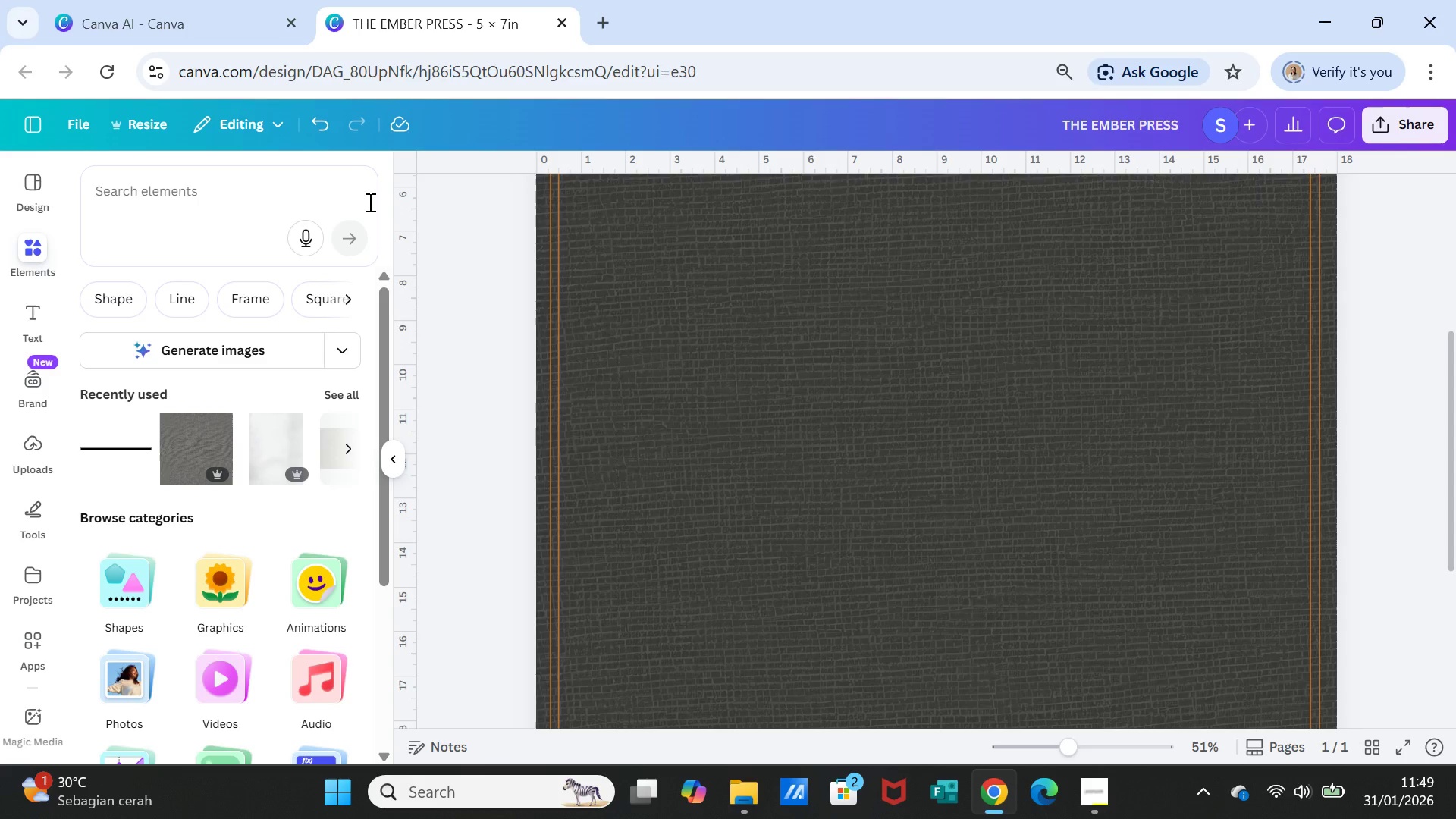 
left_click([146, 190])
 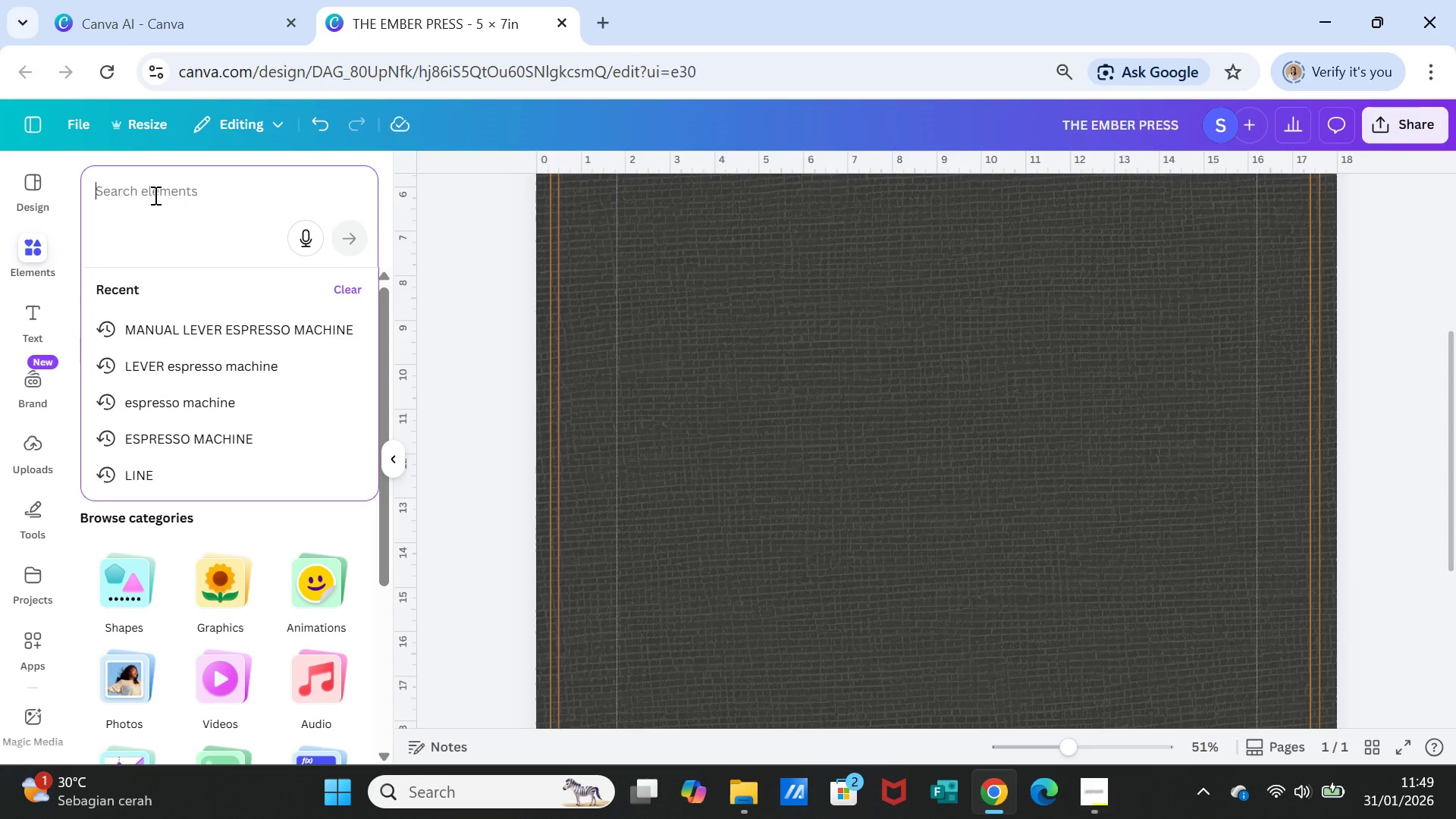 
key(E)
 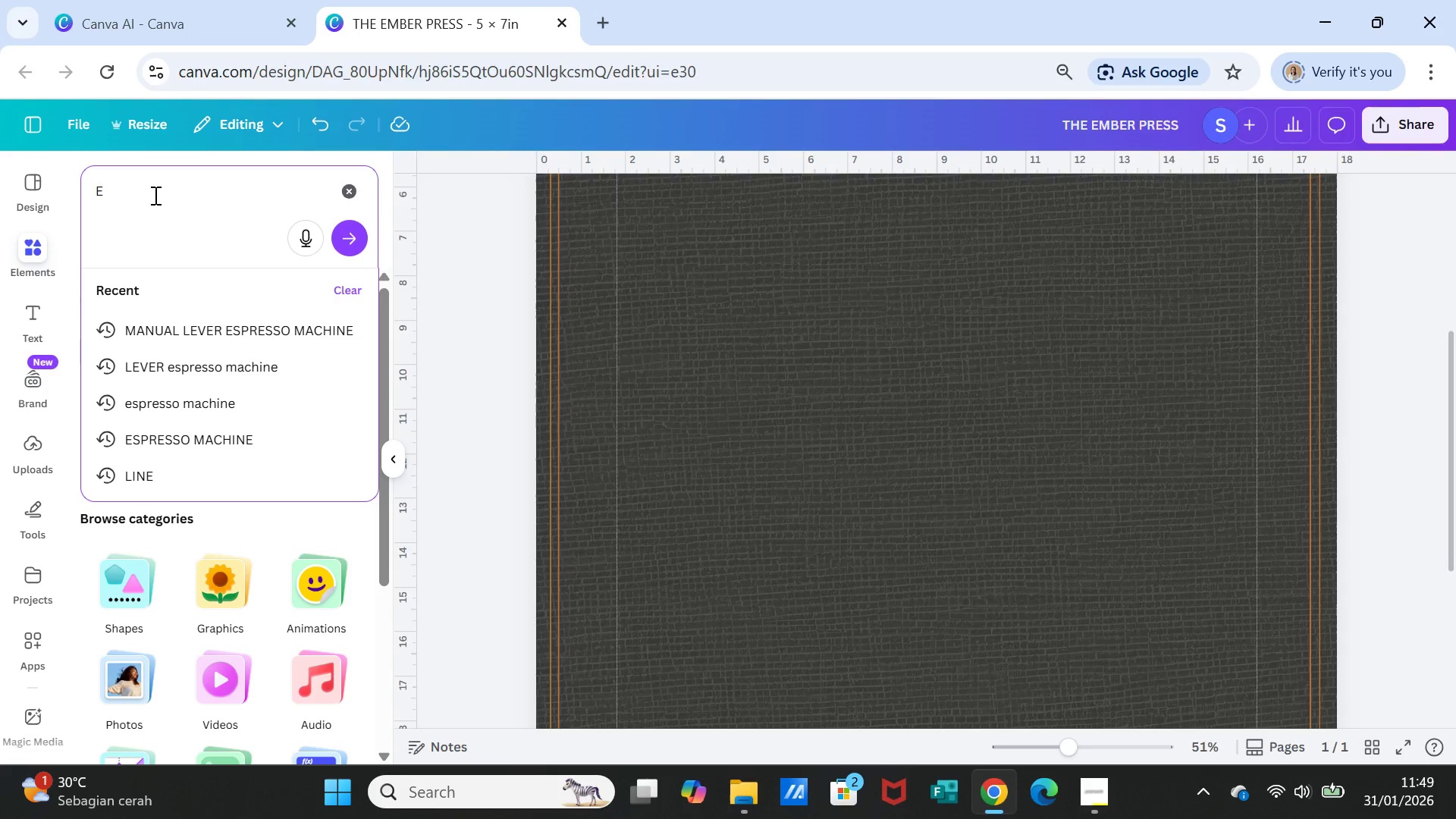 
wait(16.08)
 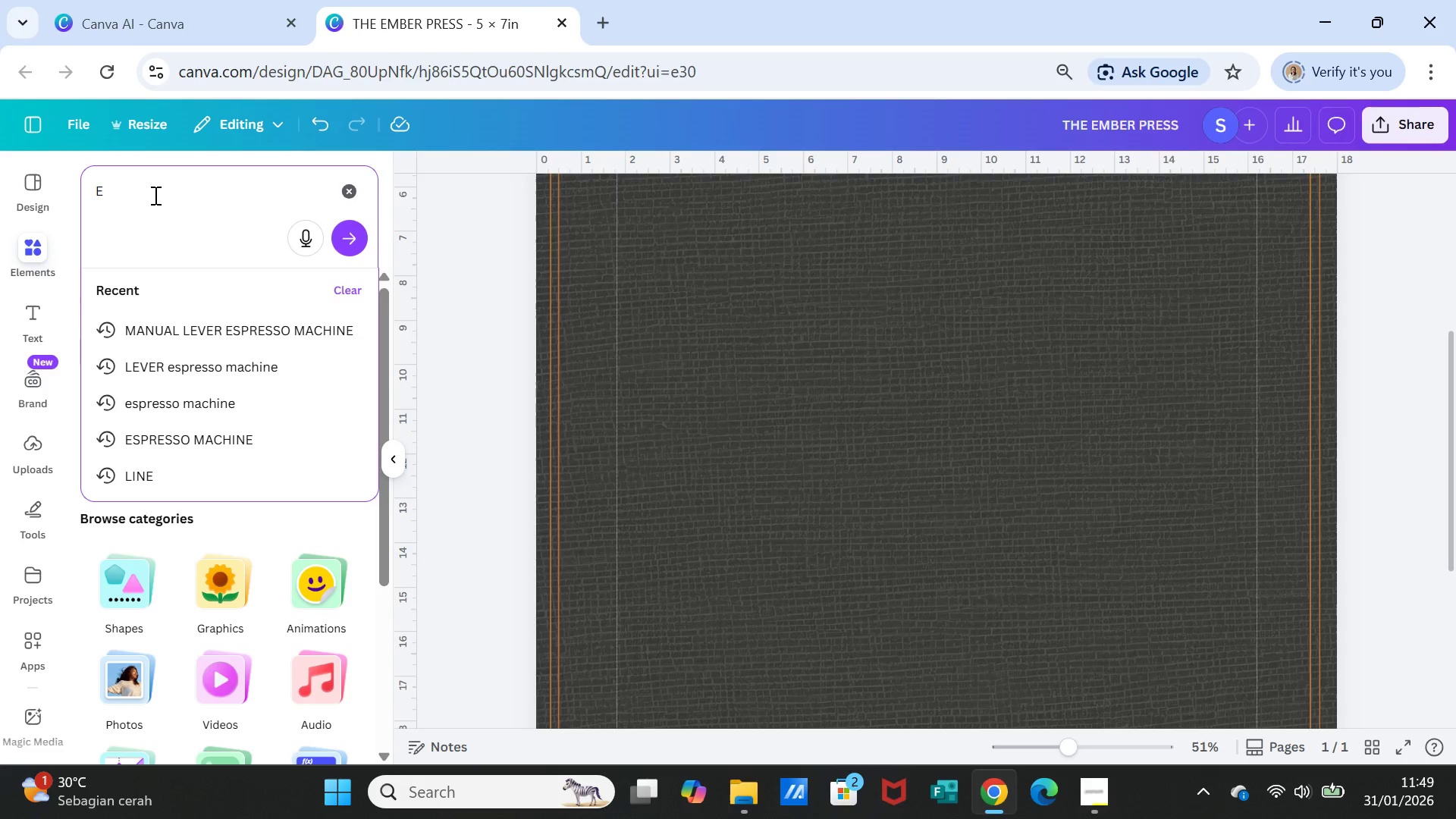 
type(spresso )
 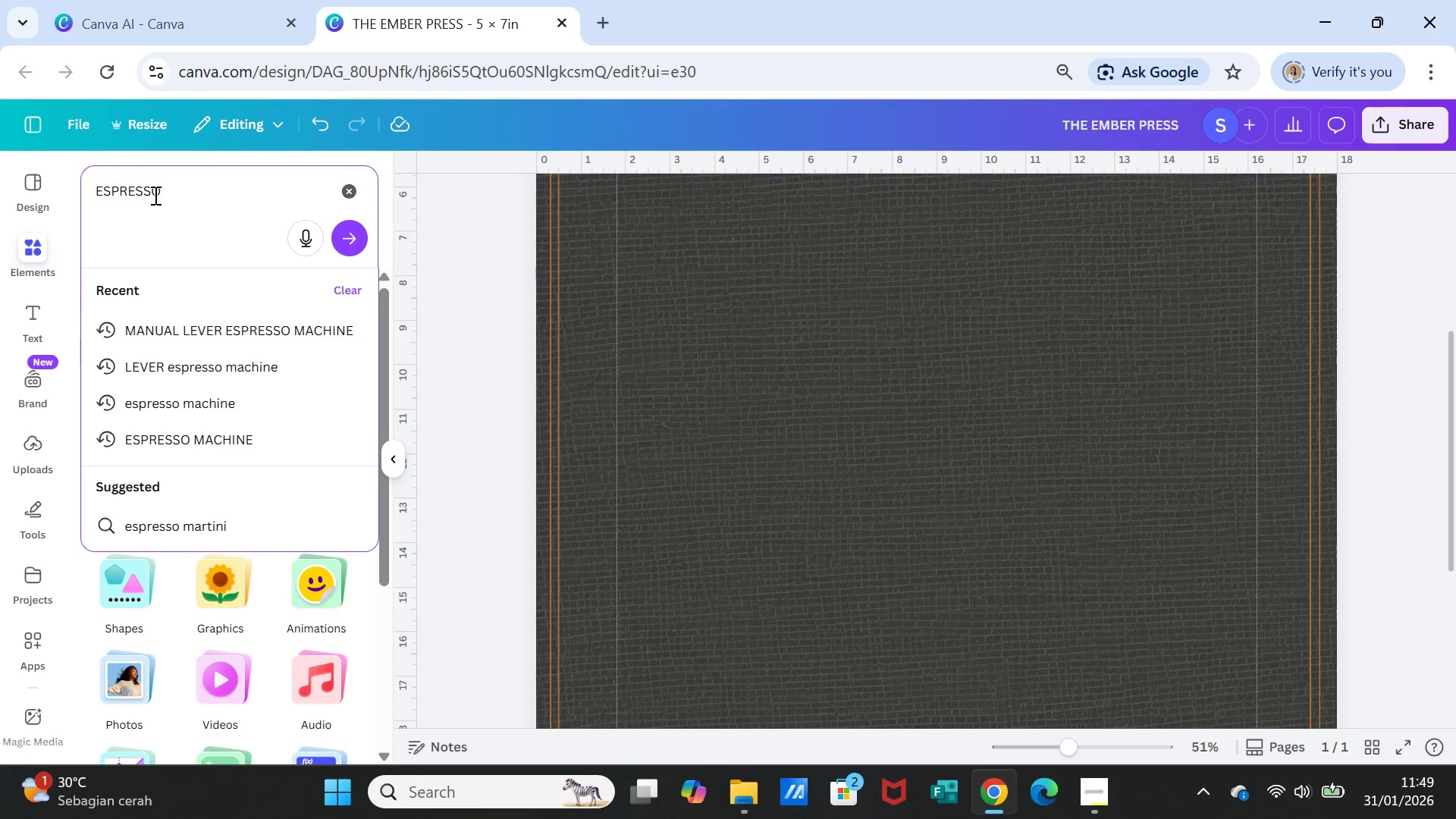 
wait(6.41)
 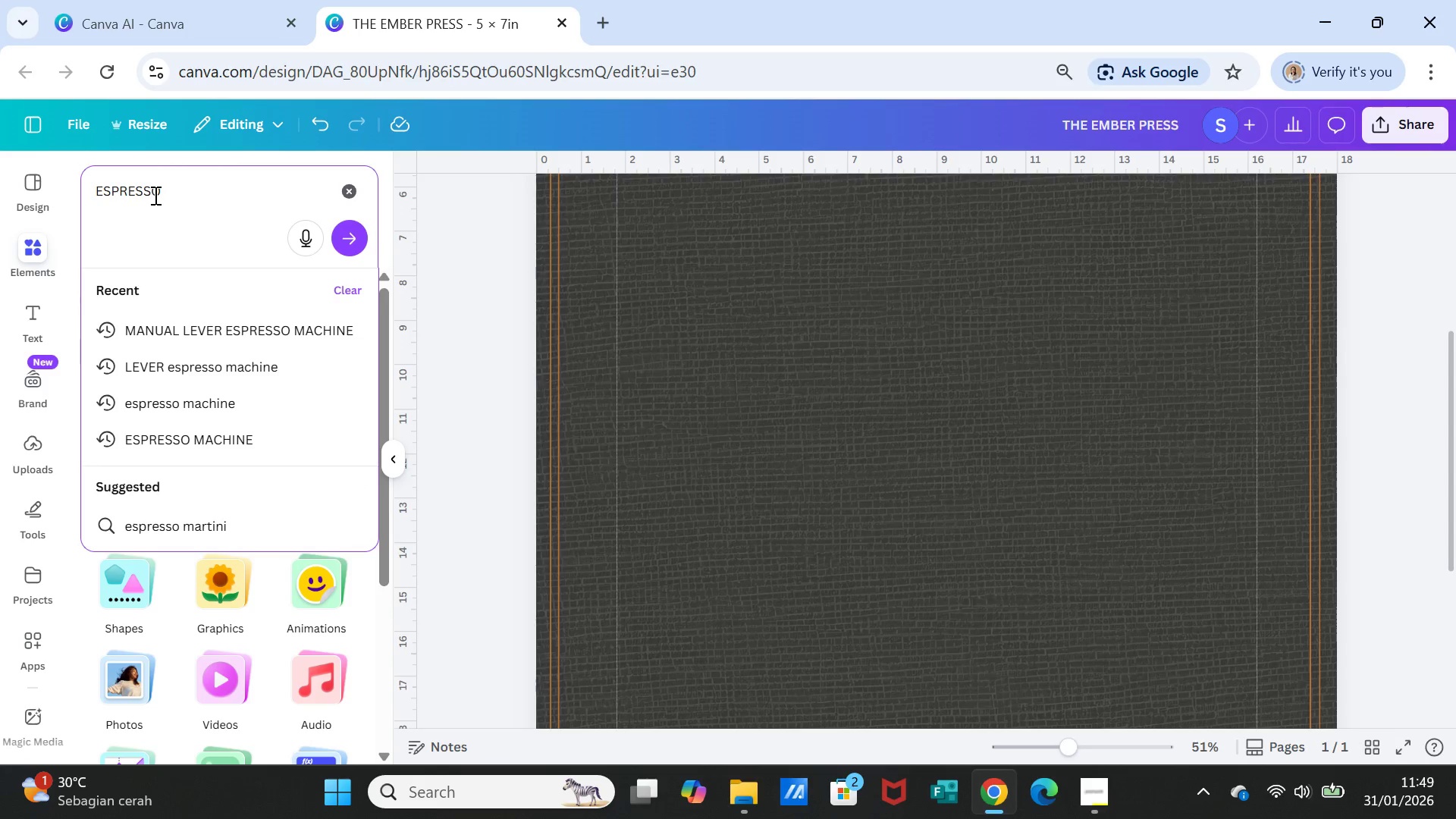 
type(machine industry)
 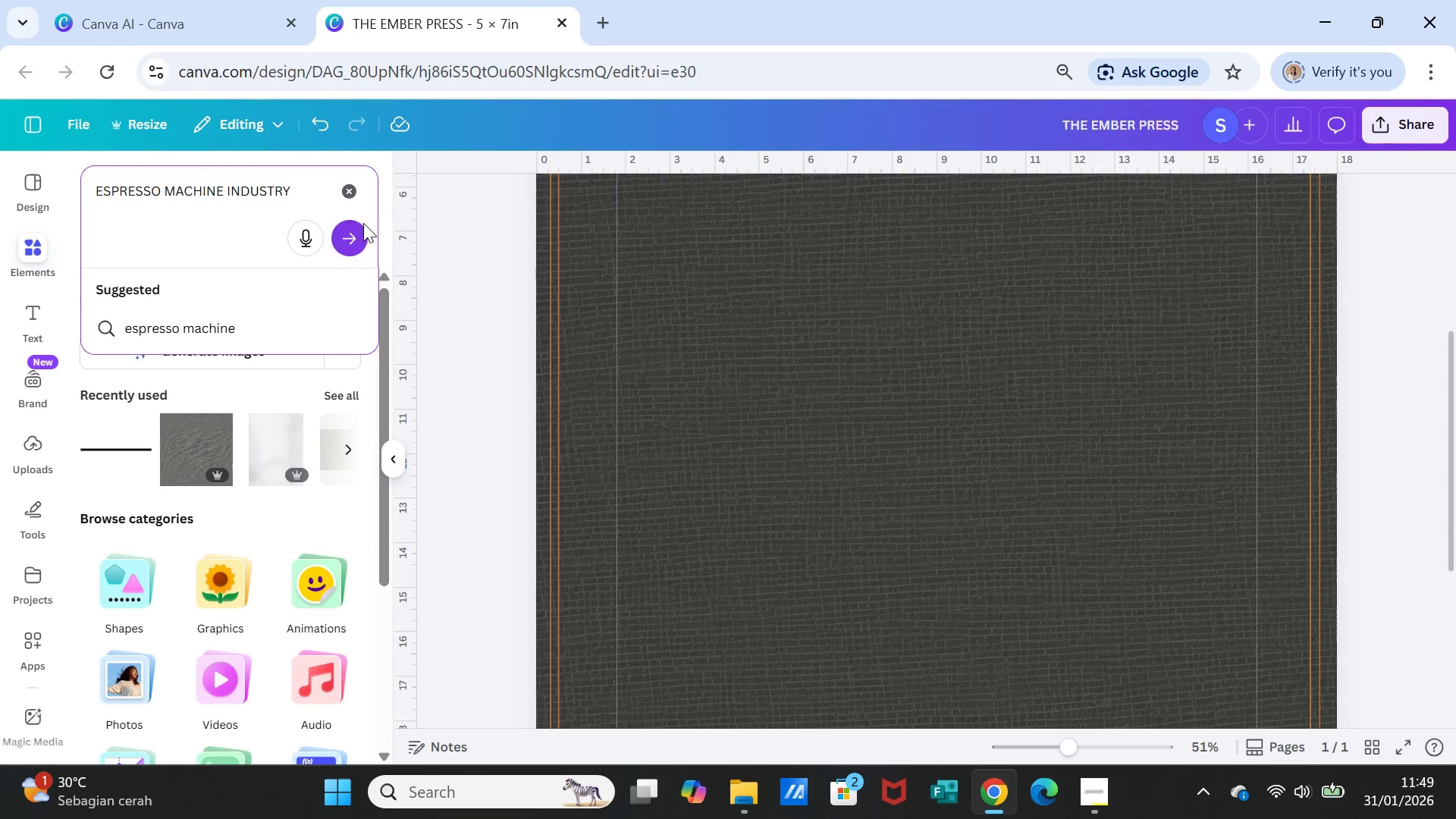 
left_click([361, 240])
 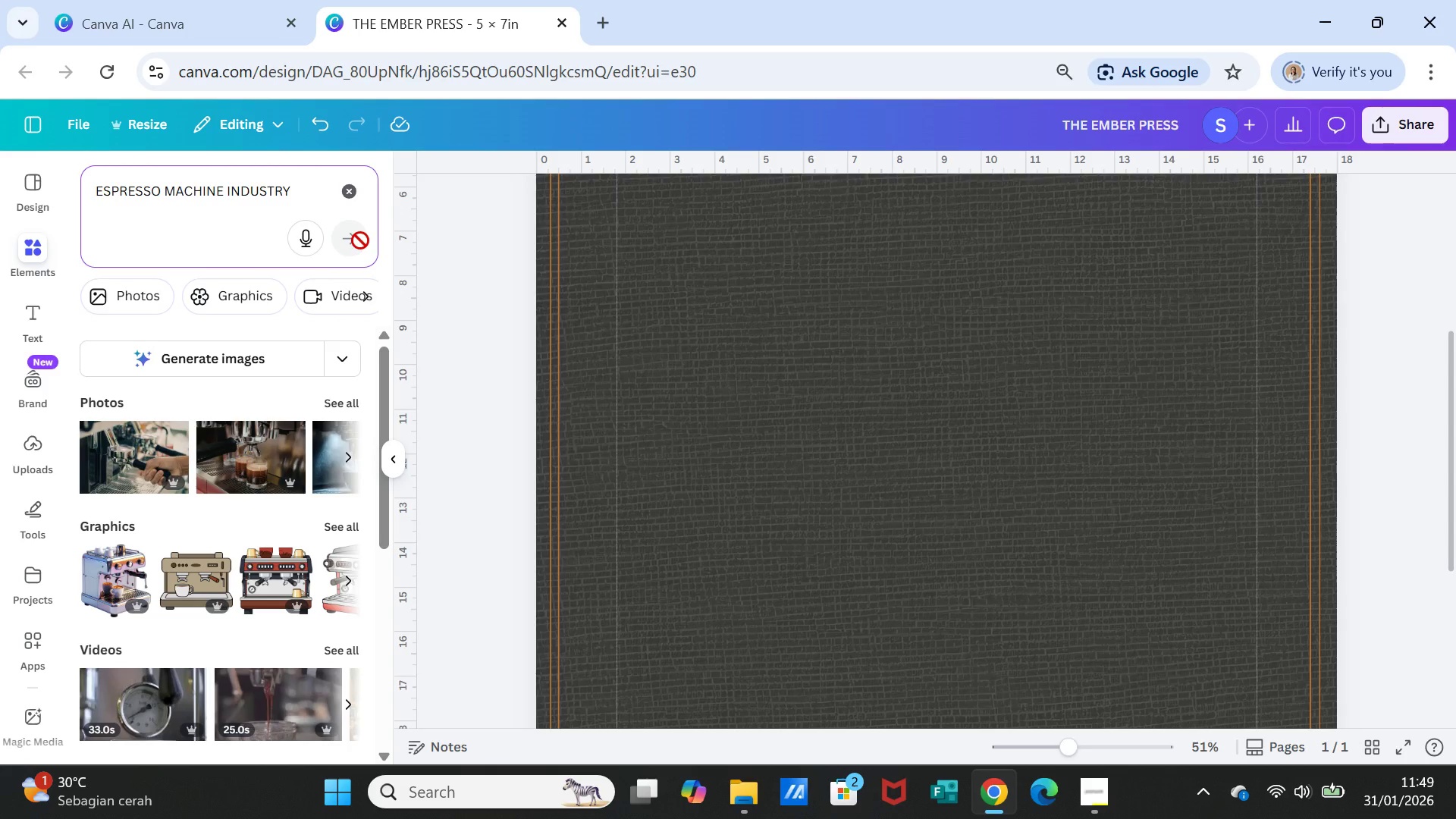 
wait(7.97)
 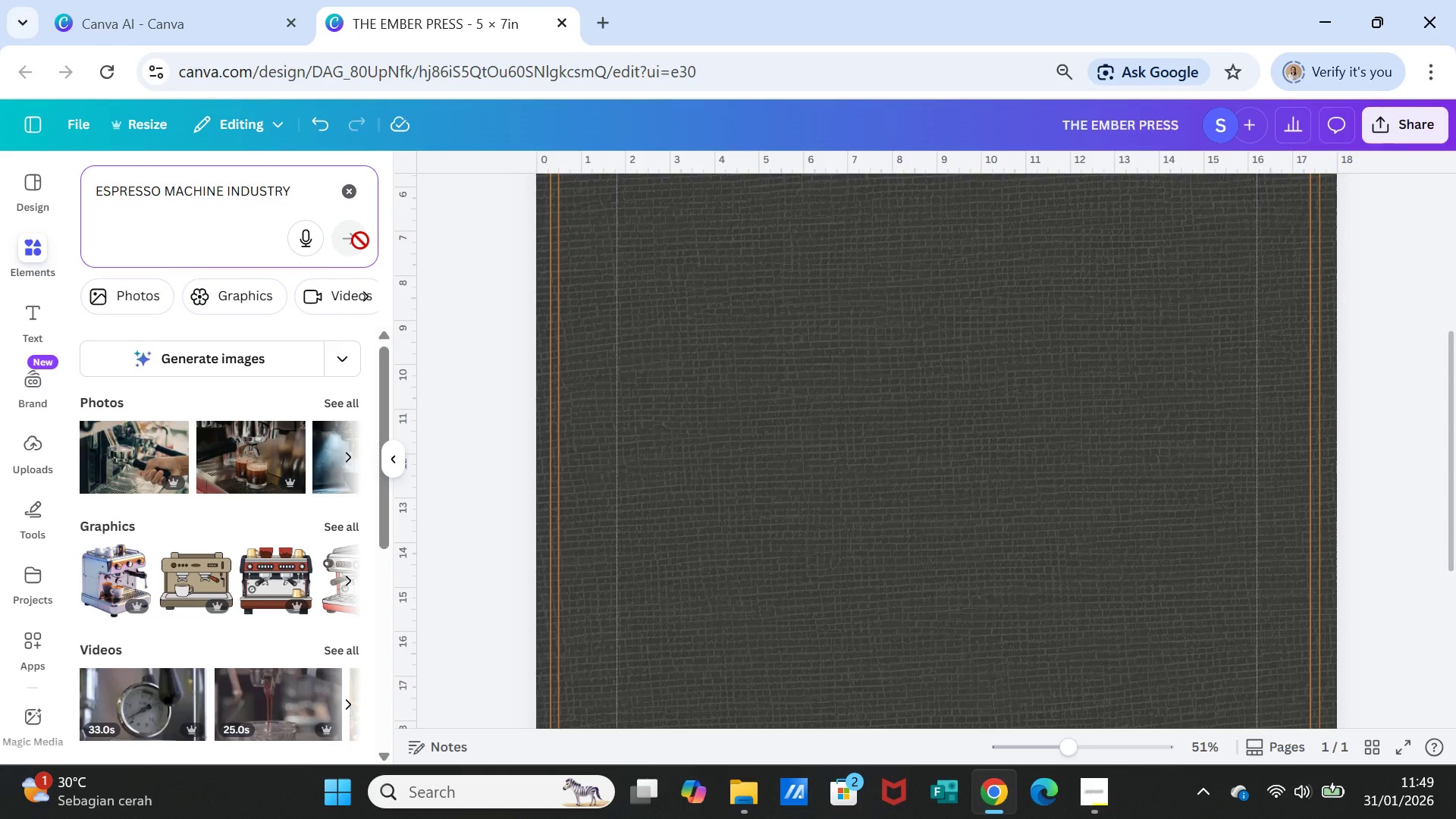 
left_click([360, 407])
 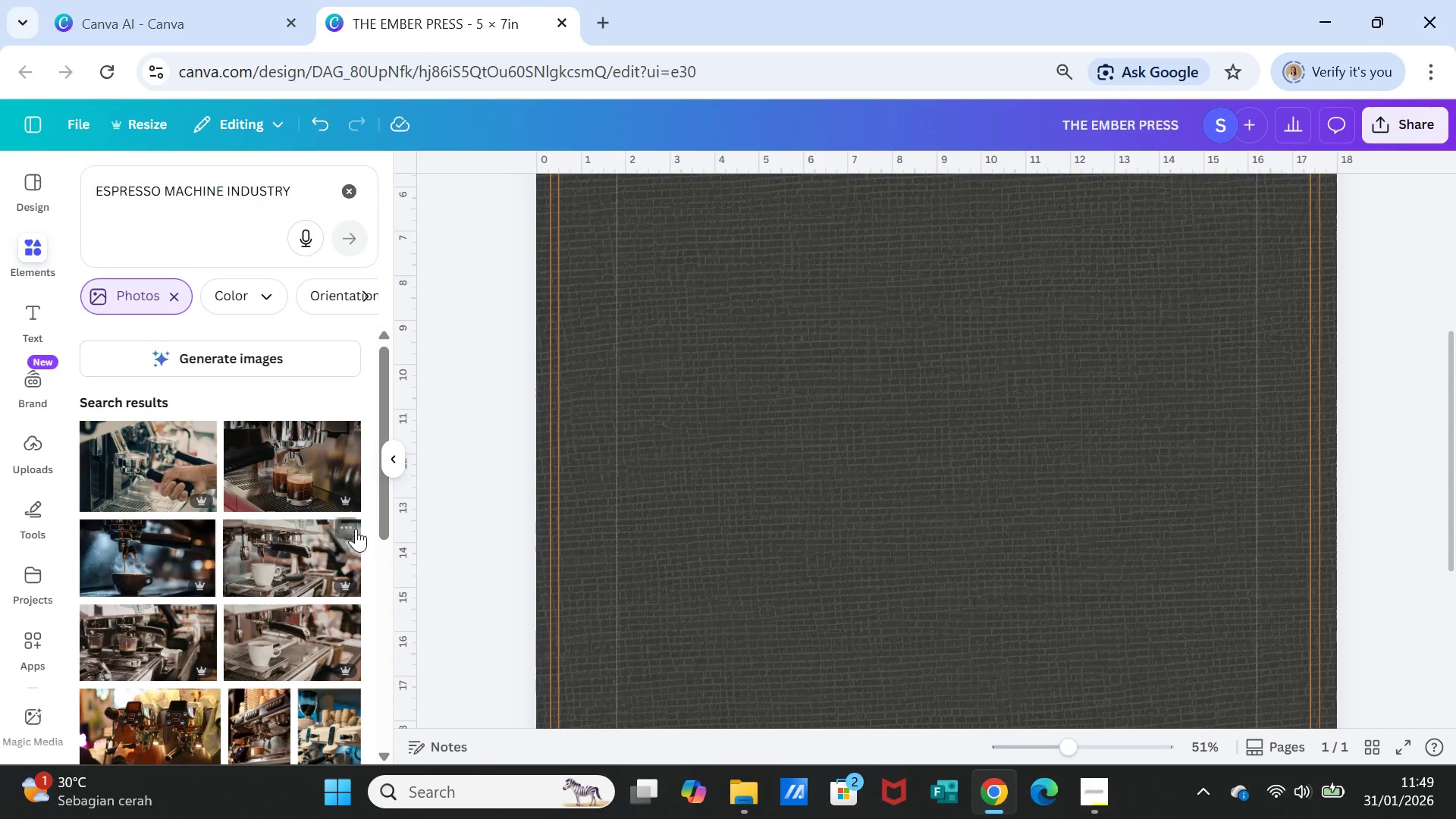 
scroll: coordinate [332, 548], scroll_direction: down, amount: 8.0
 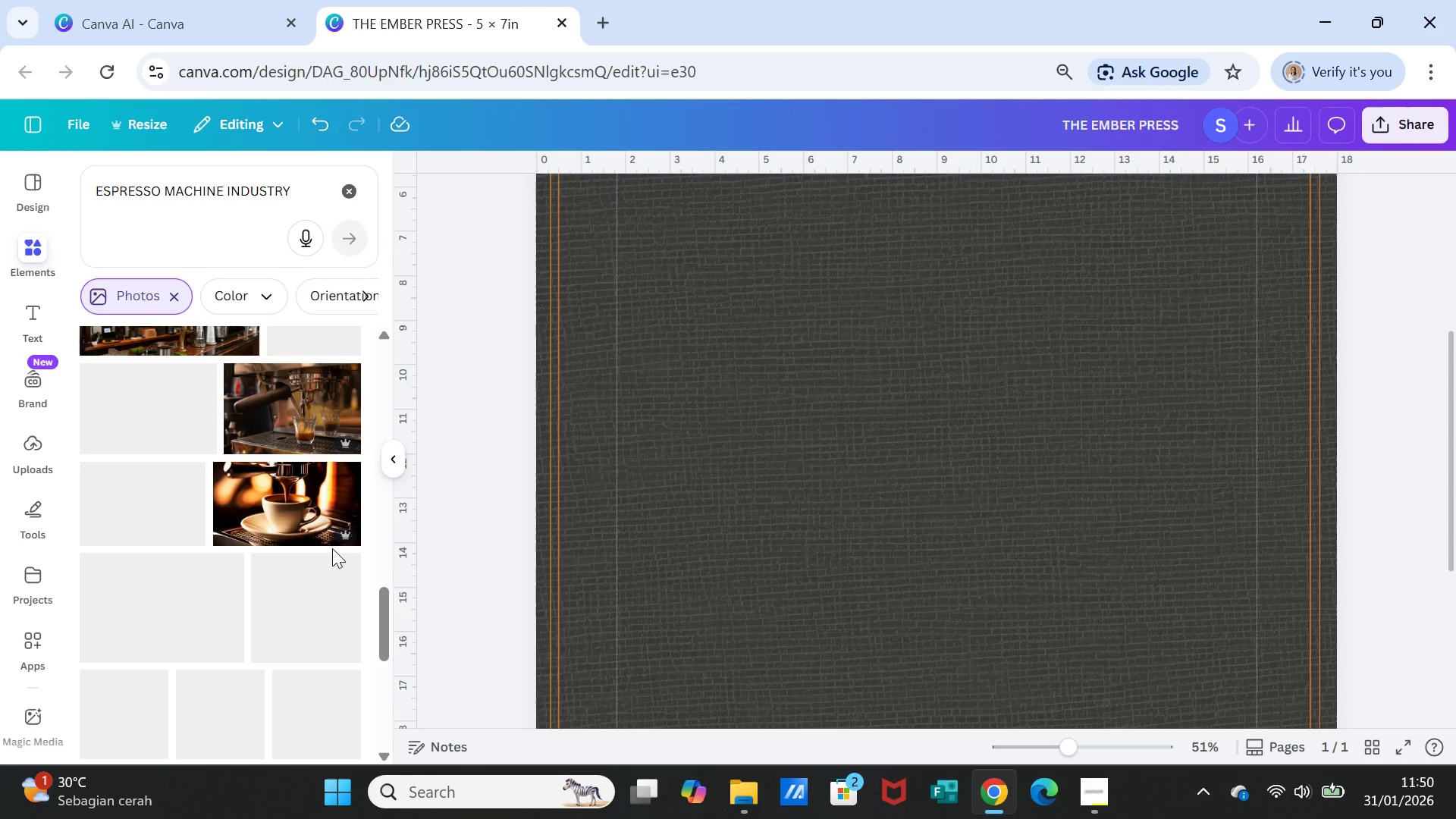 
scroll: coordinate [329, 540], scroll_direction: up, amount: 1.0
 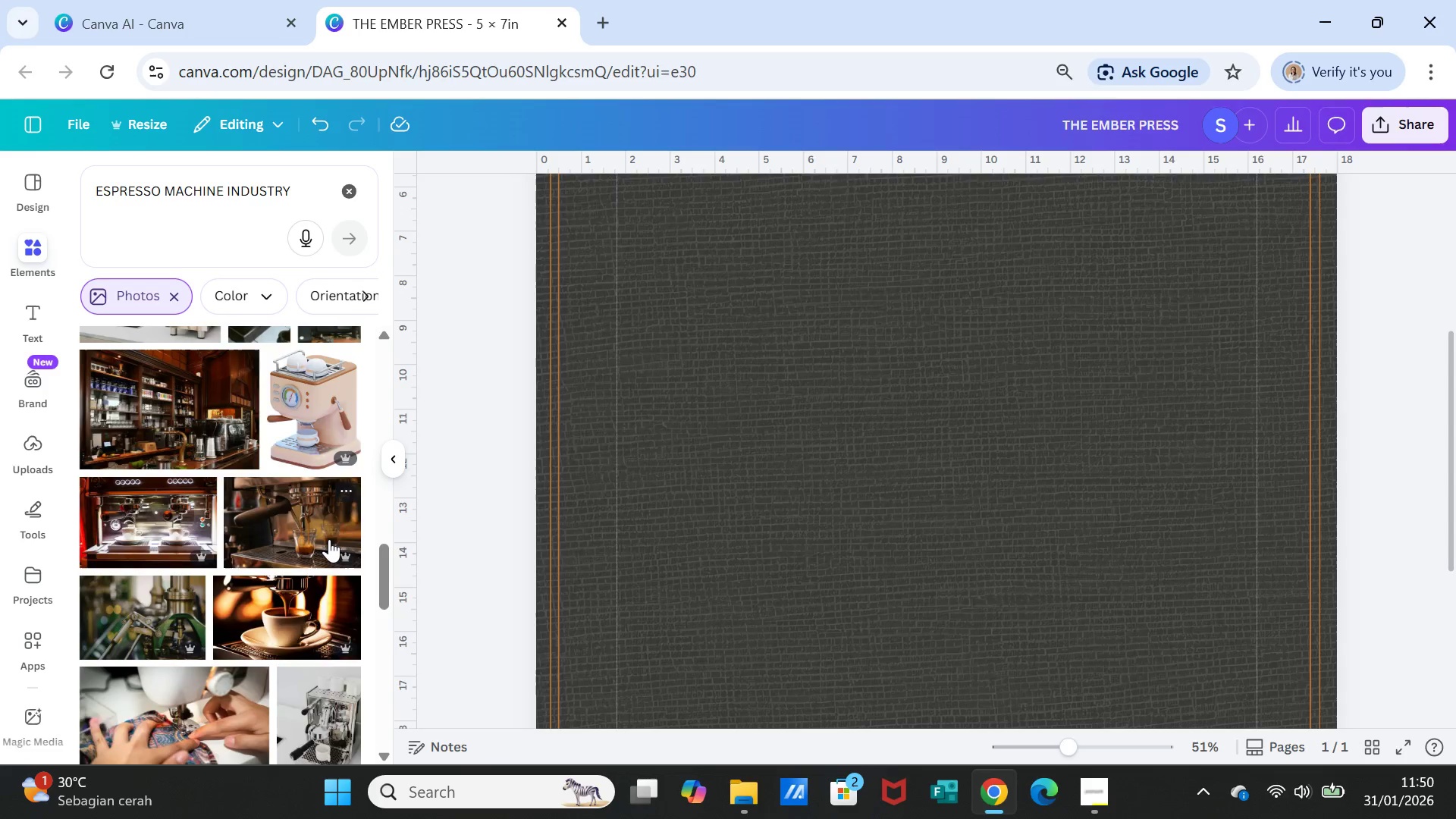 
scroll: coordinate [329, 539], scroll_direction: down, amount: 3.0
 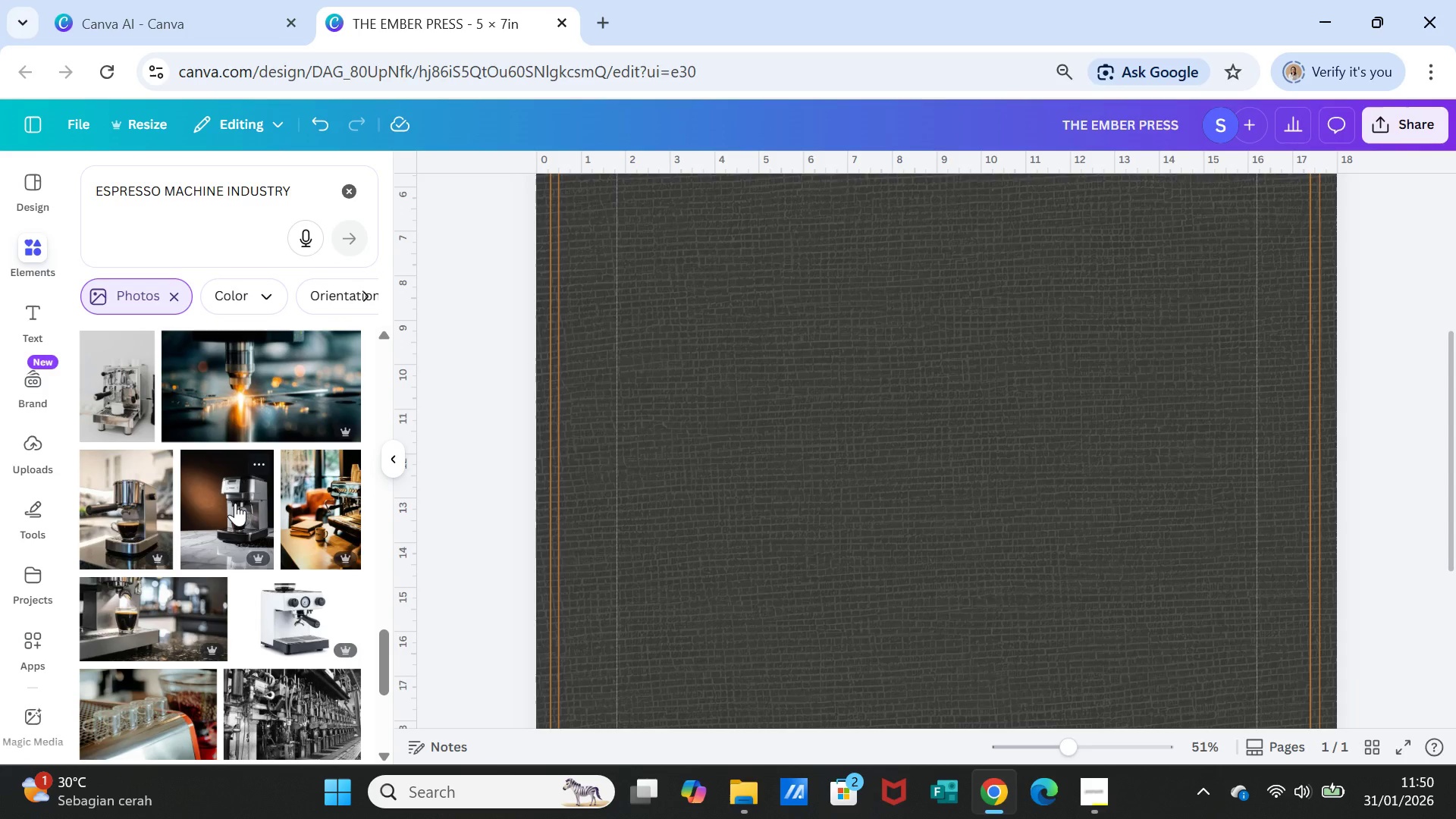 
left_click([235, 503])
 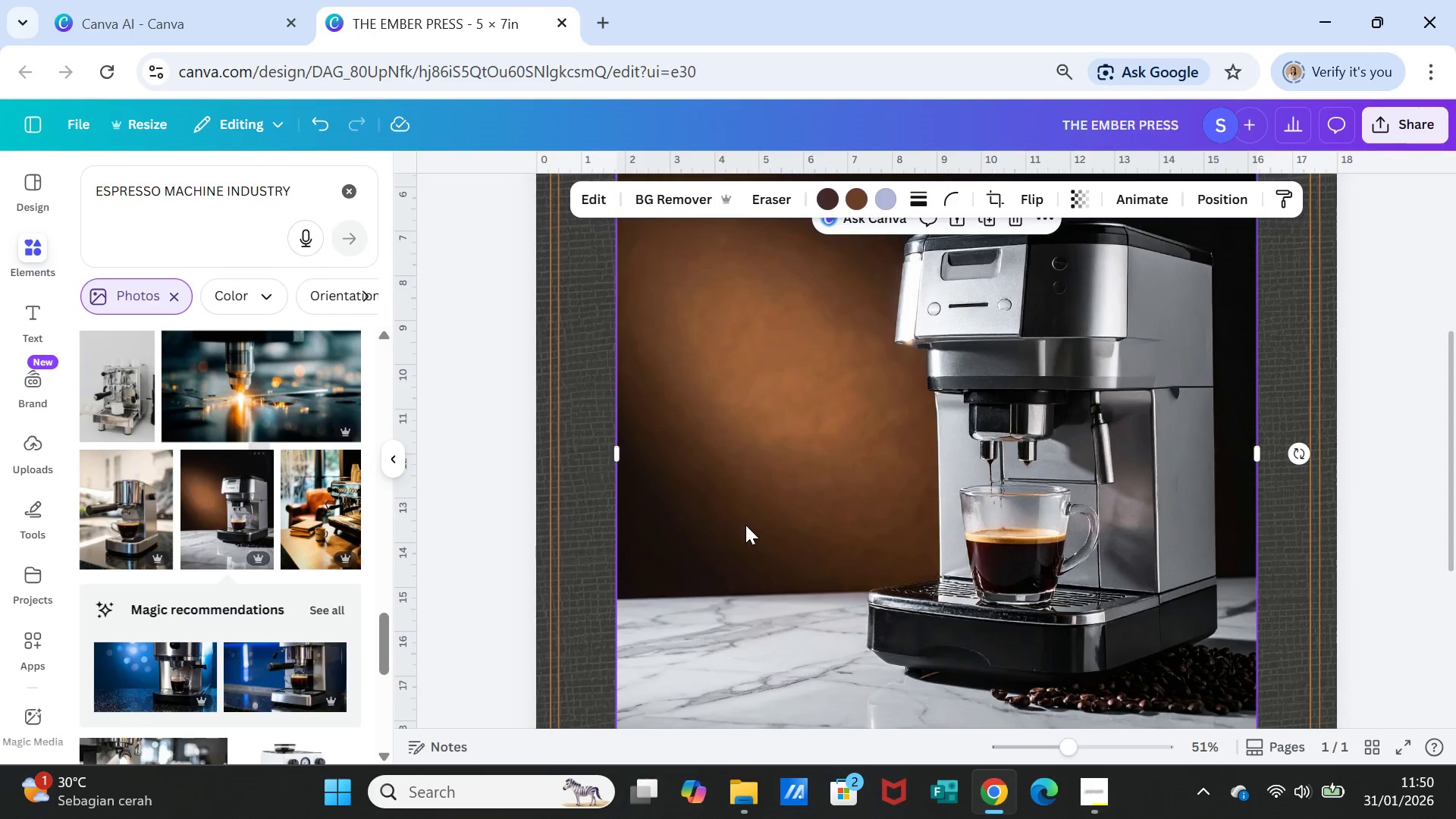 
scroll: coordinate [883, 541], scroll_direction: up, amount: 1.0
 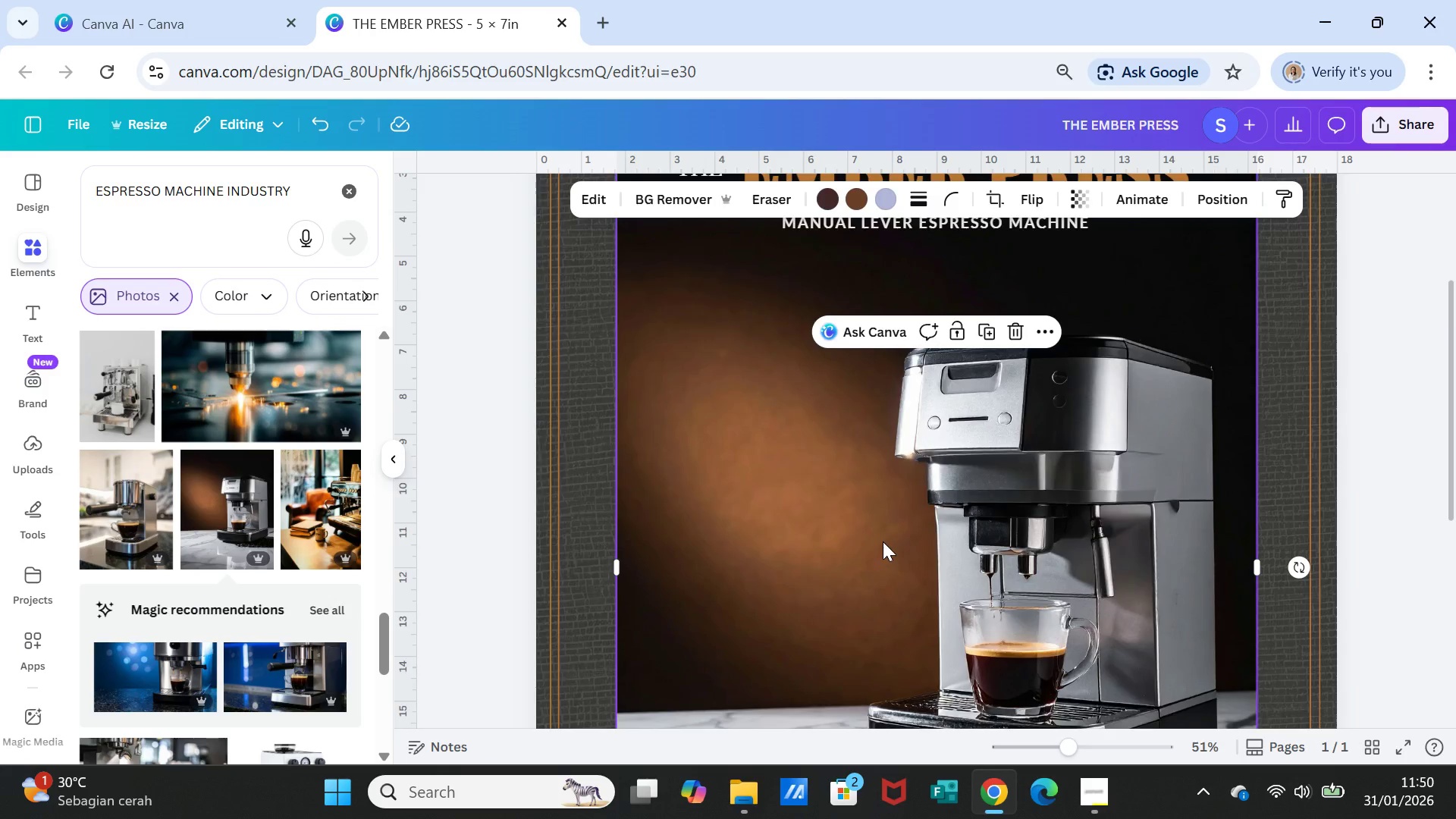 
scroll: coordinate [883, 541], scroll_direction: down, amount: 1.0
 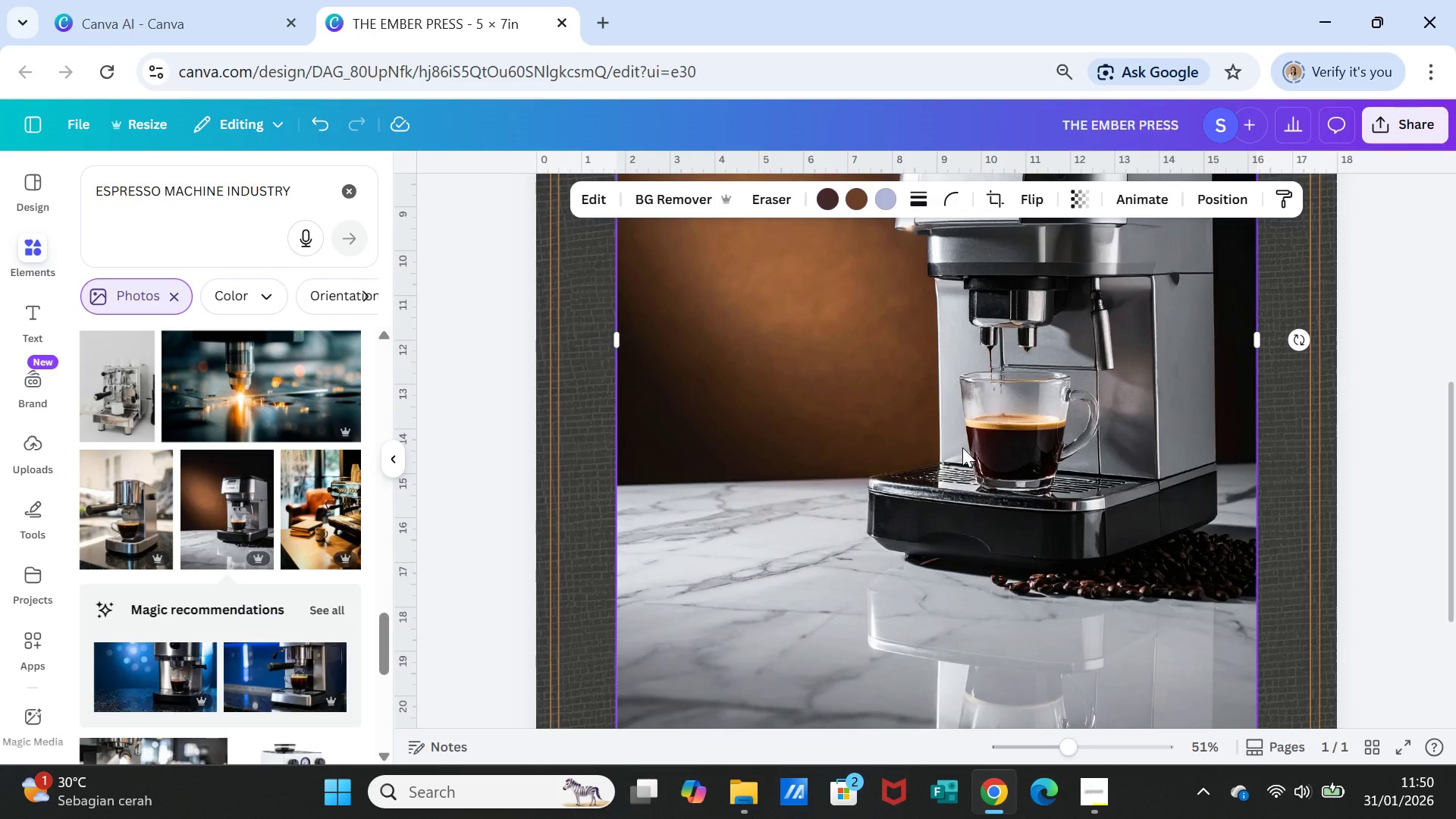 
key(Delete)
 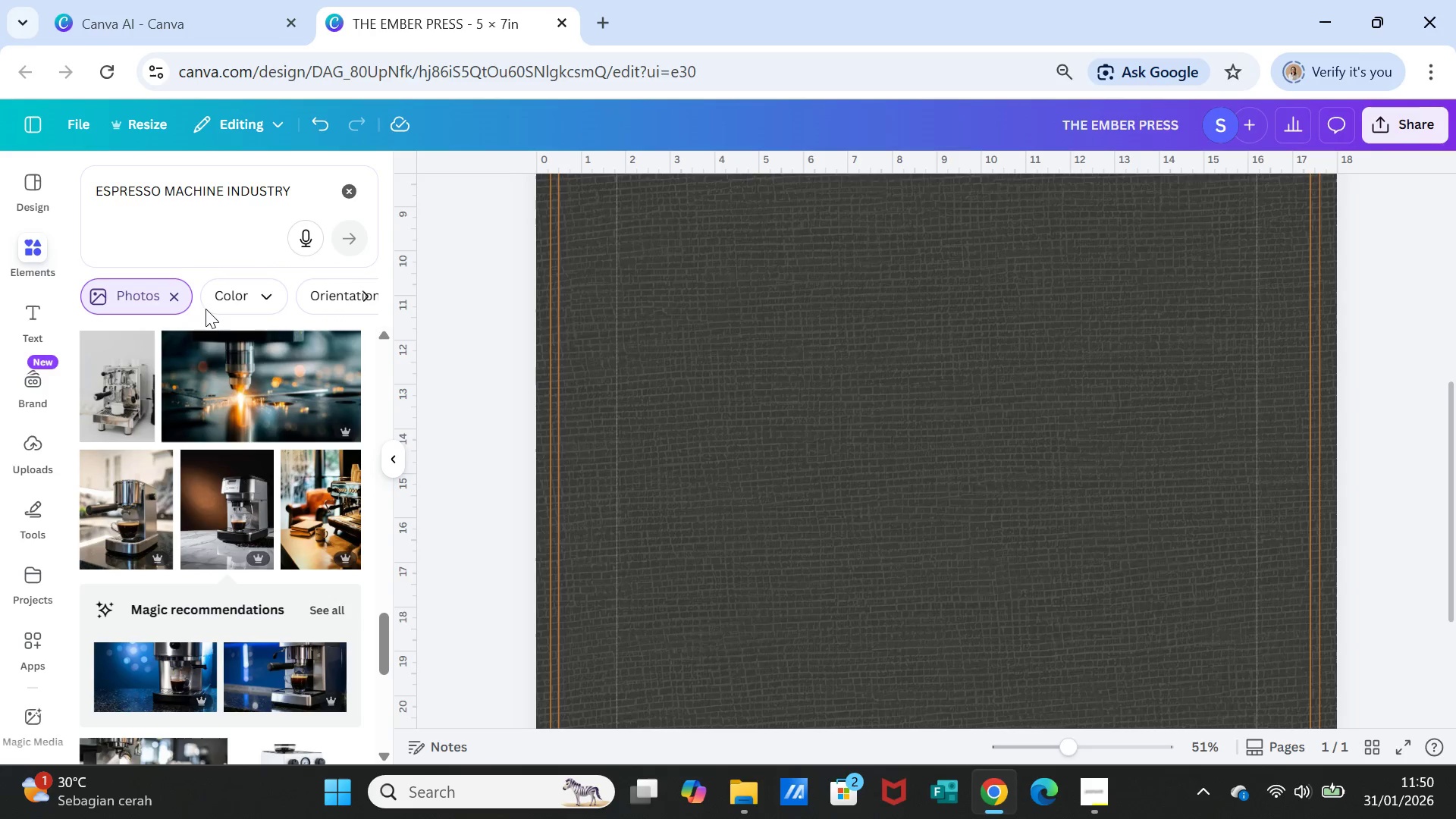 
scroll: coordinate [246, 244], scroll_direction: up, amount: 8.0
 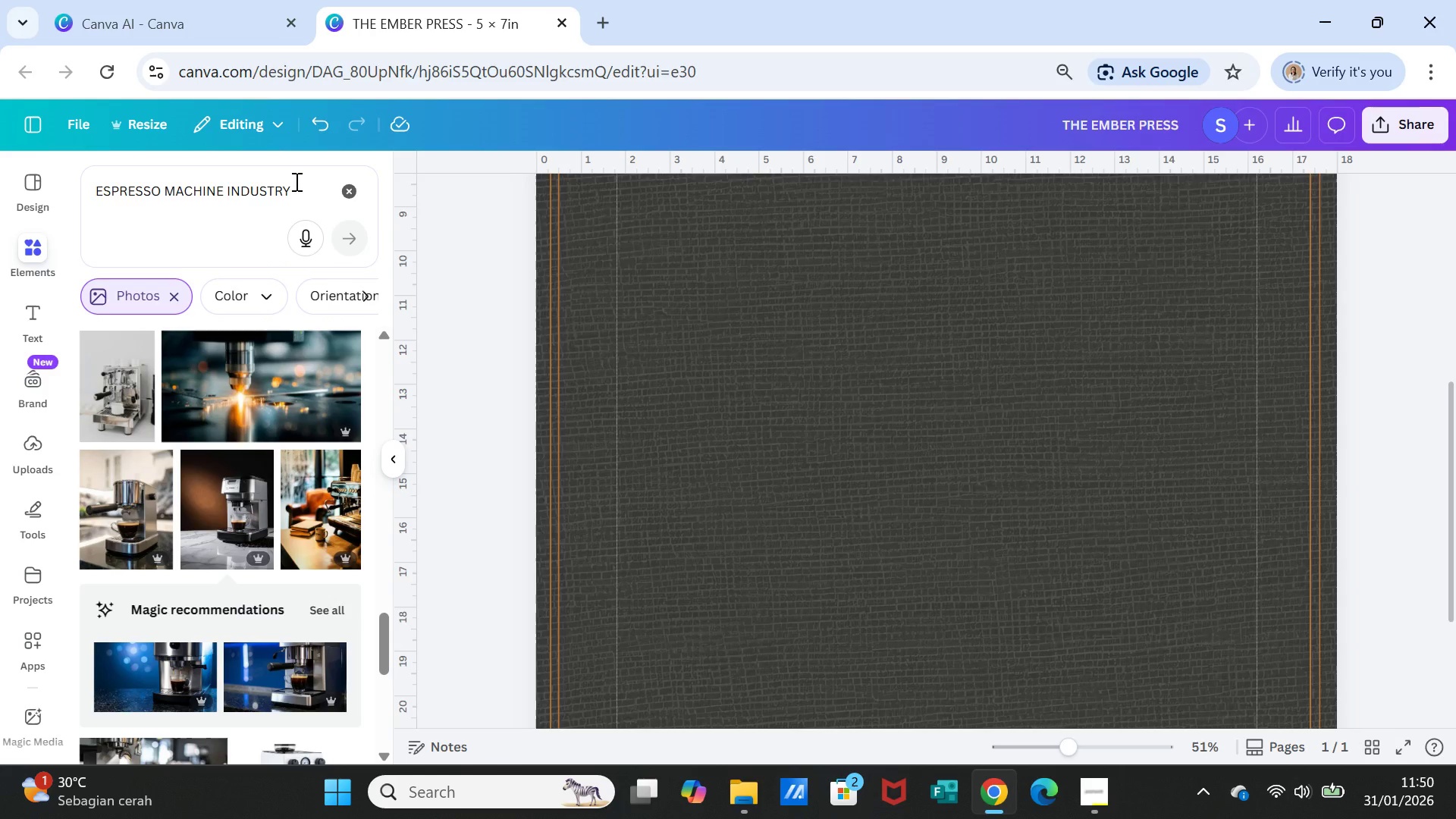 
left_click([295, 181])
 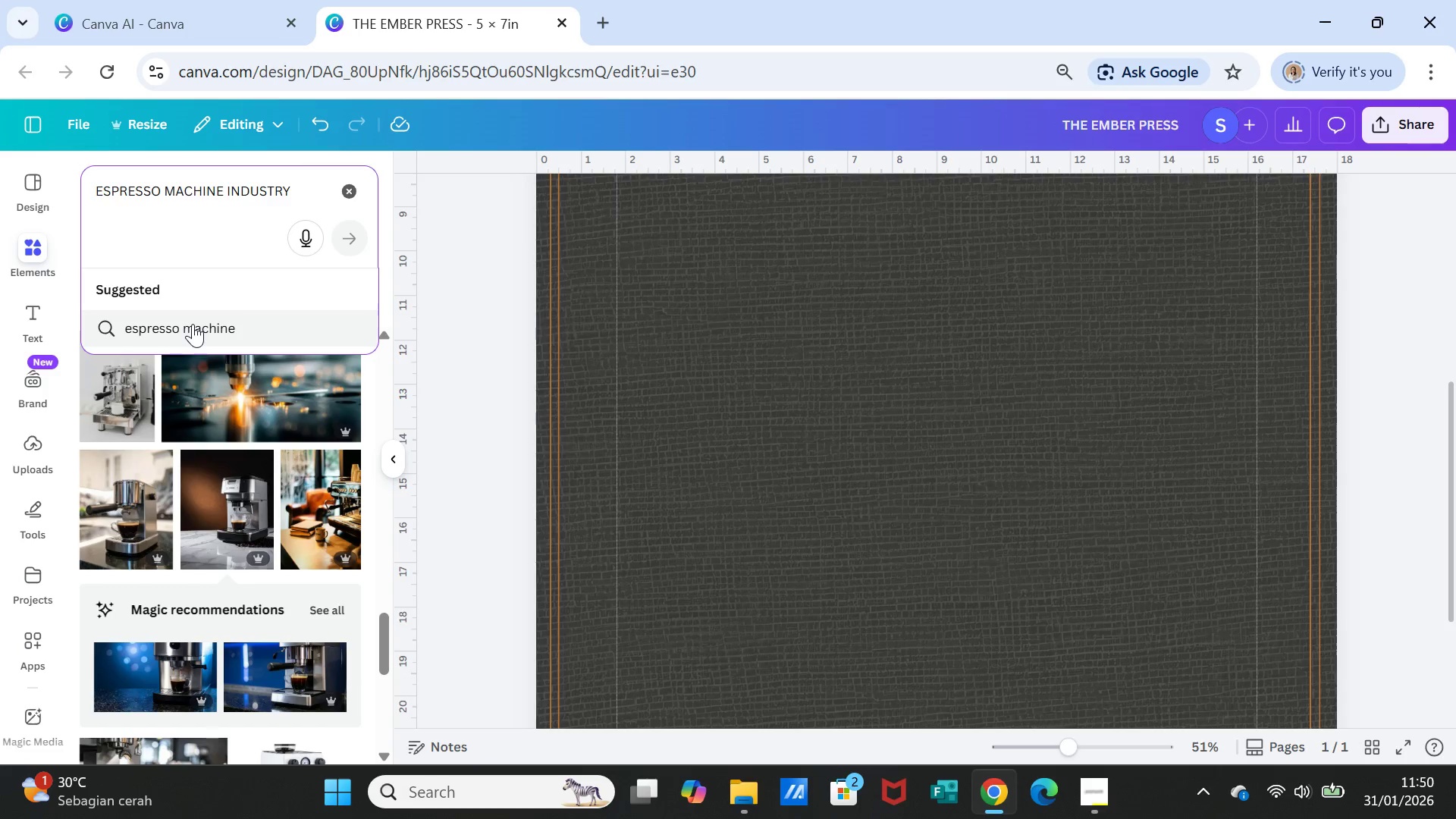 
left_click([192, 324])
 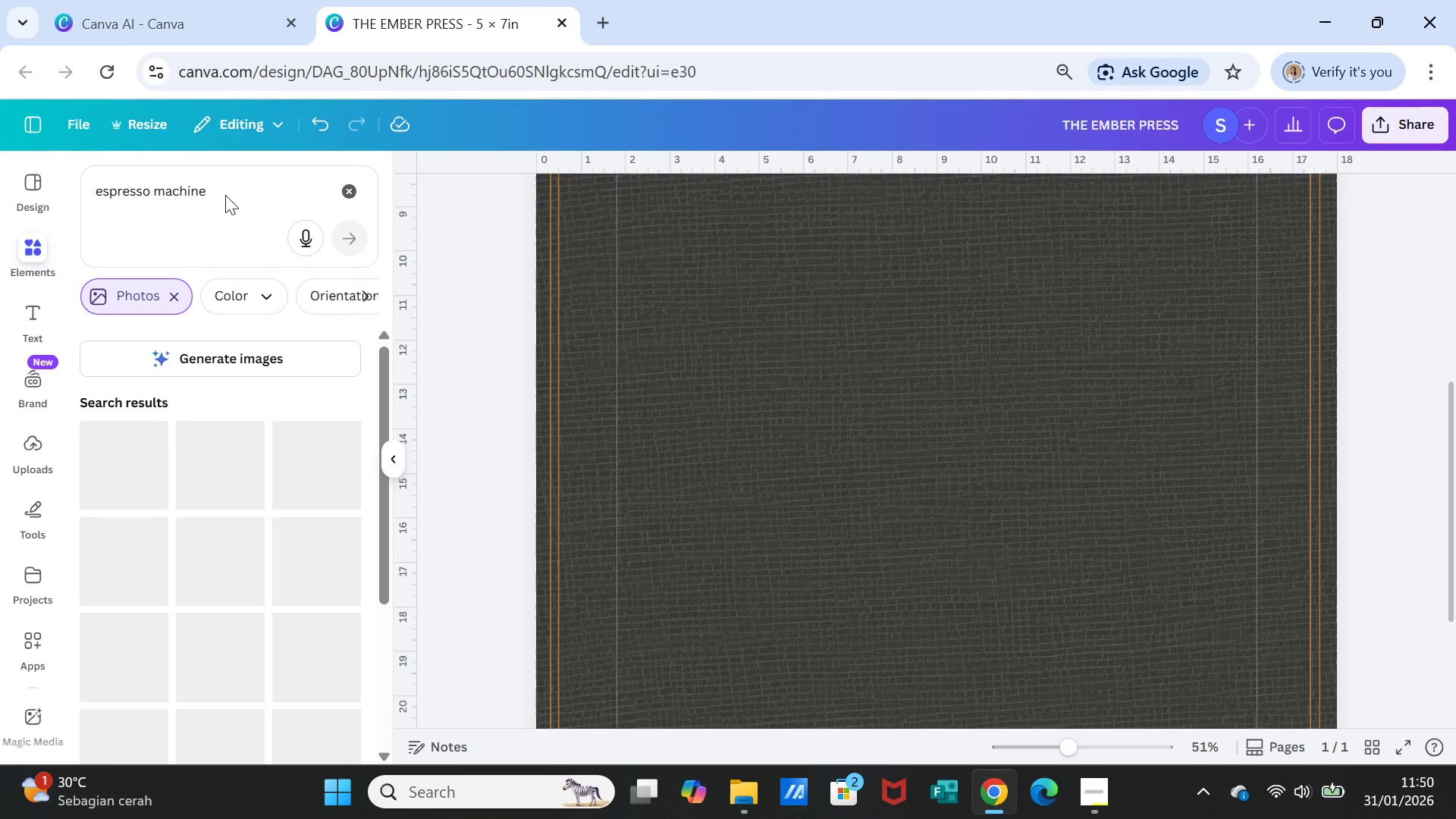 
left_click([228, 190])
 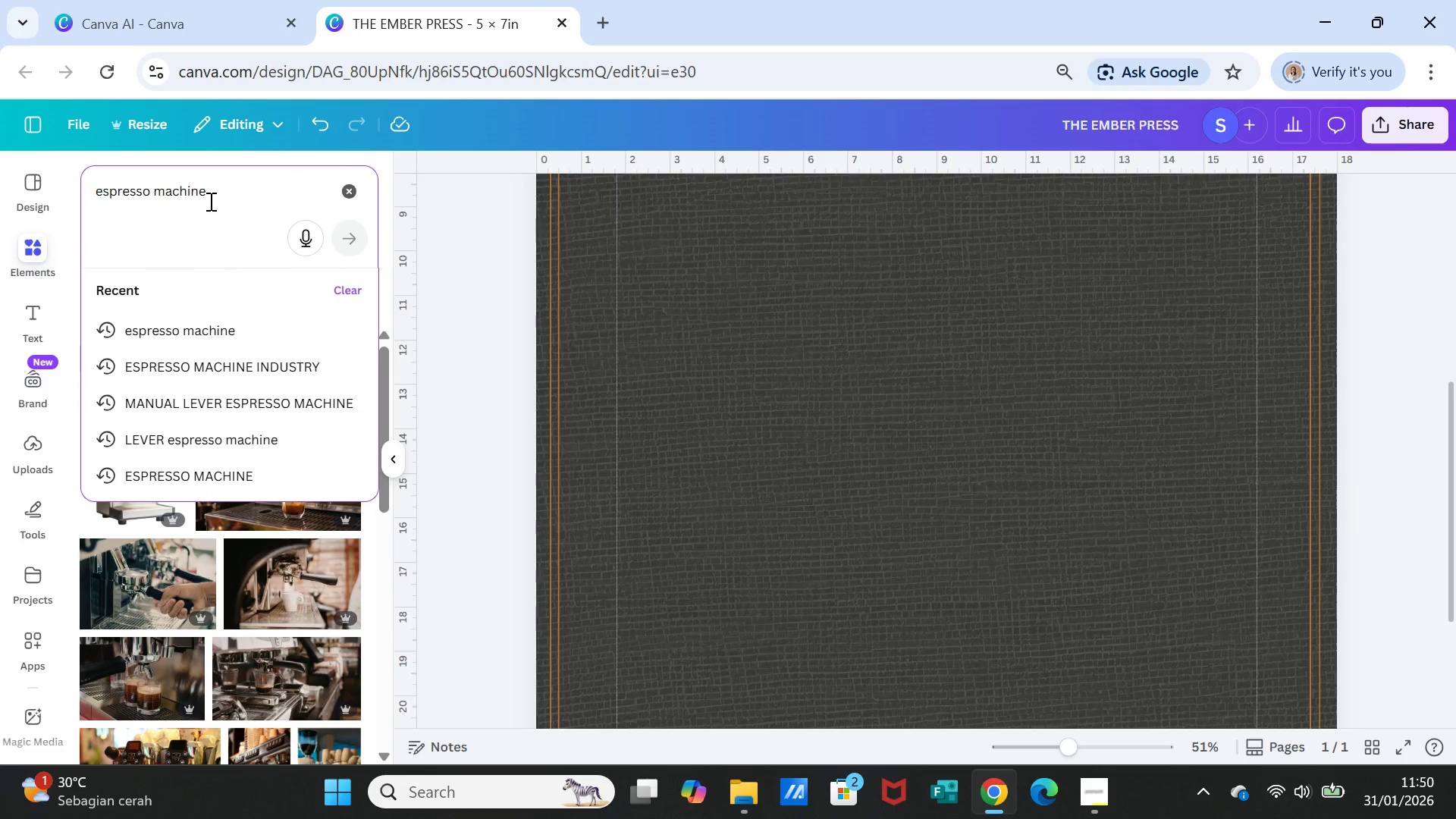 
type( industry)
 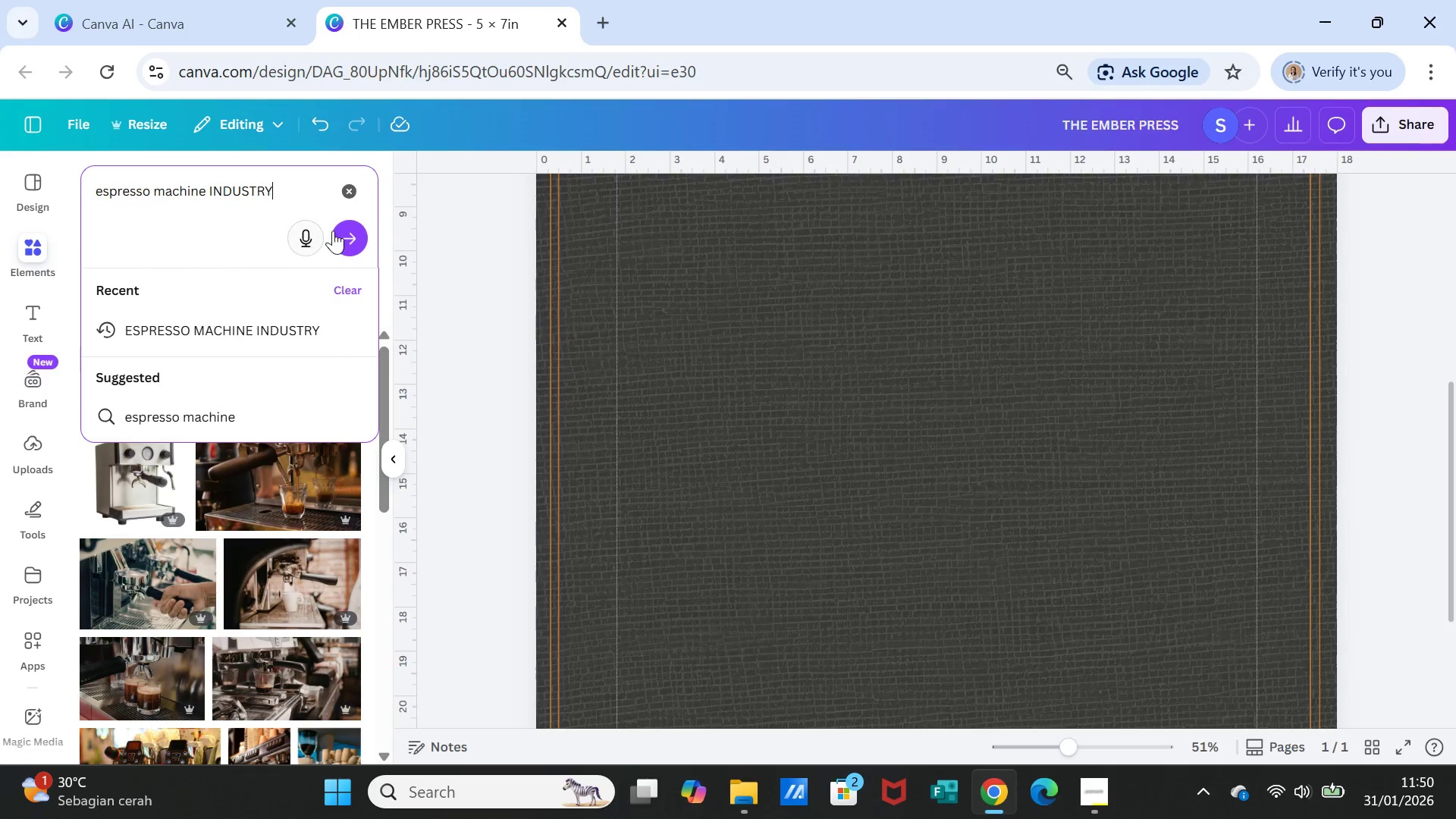 
left_click([348, 232])
 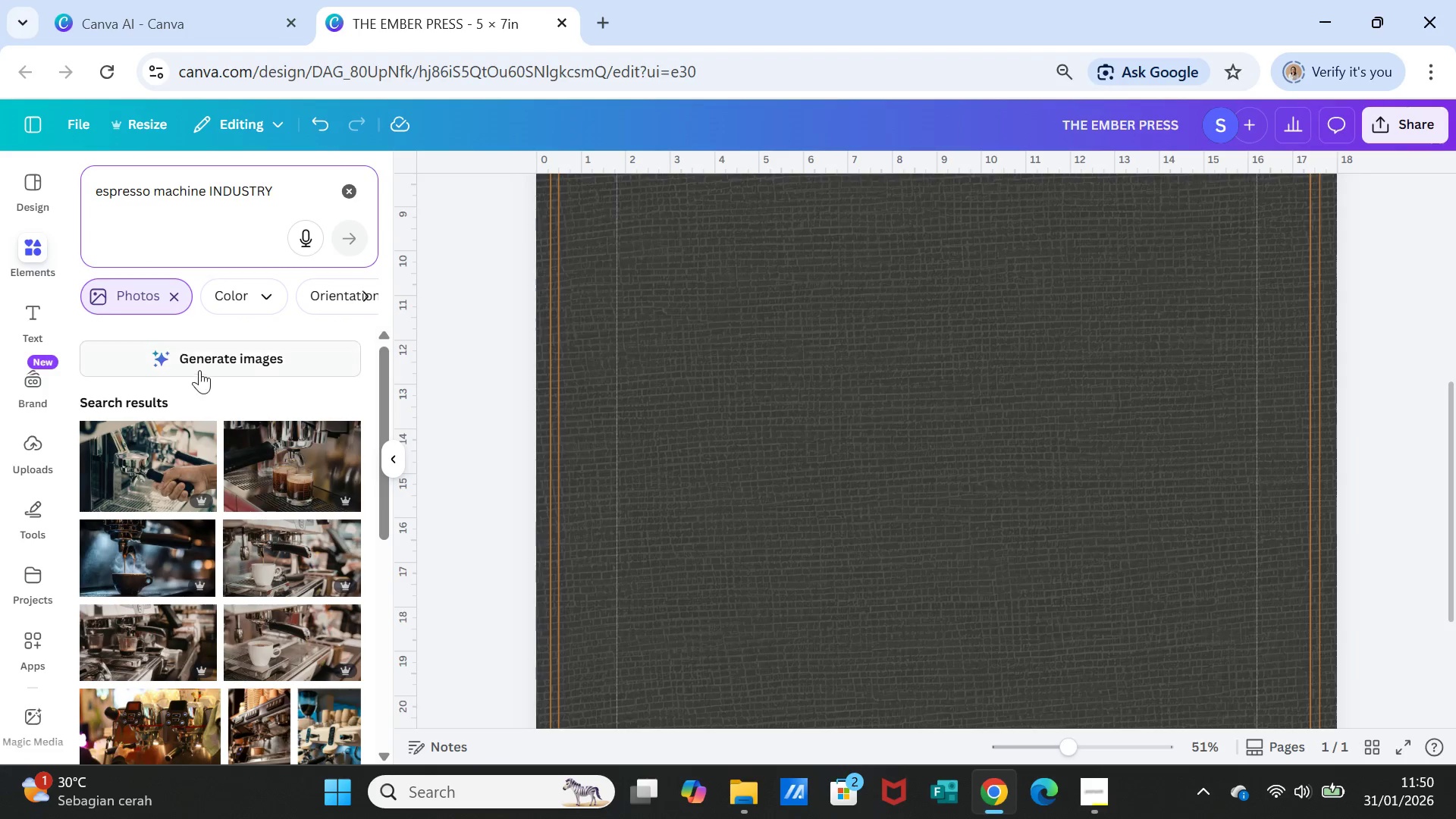 
left_click([199, 356])
 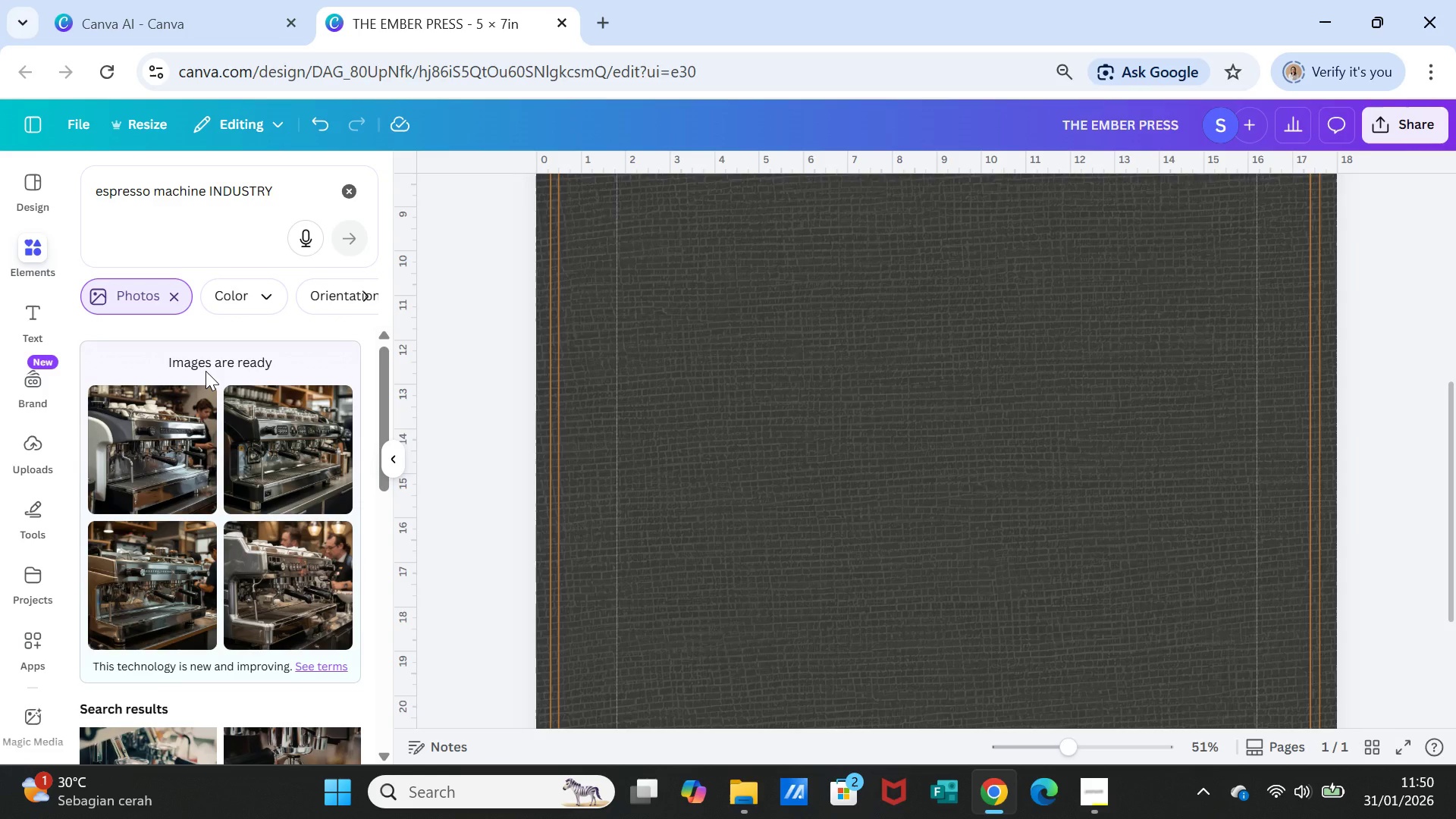 
wait(22.34)
 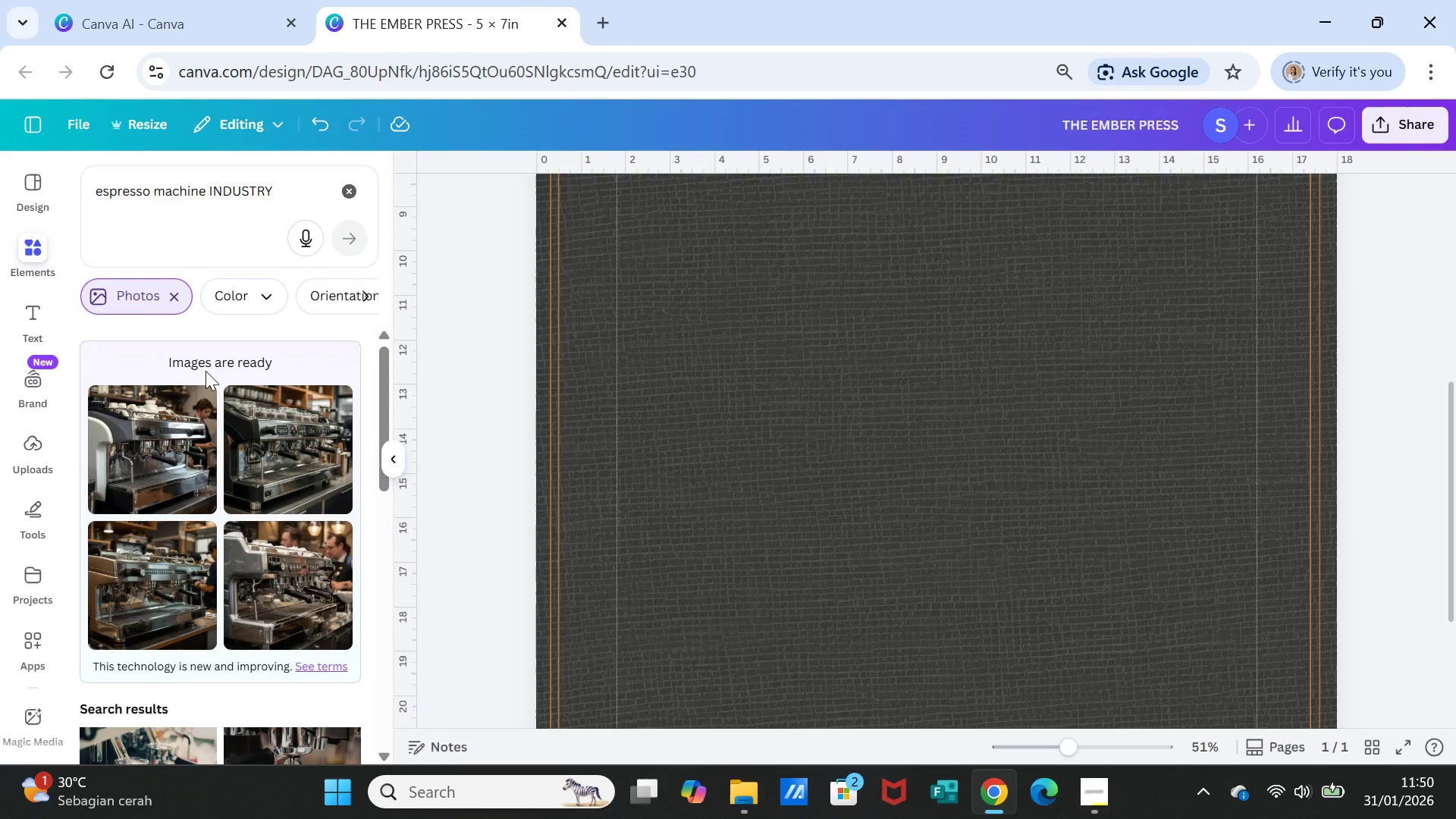 
left_click([138, 474])
 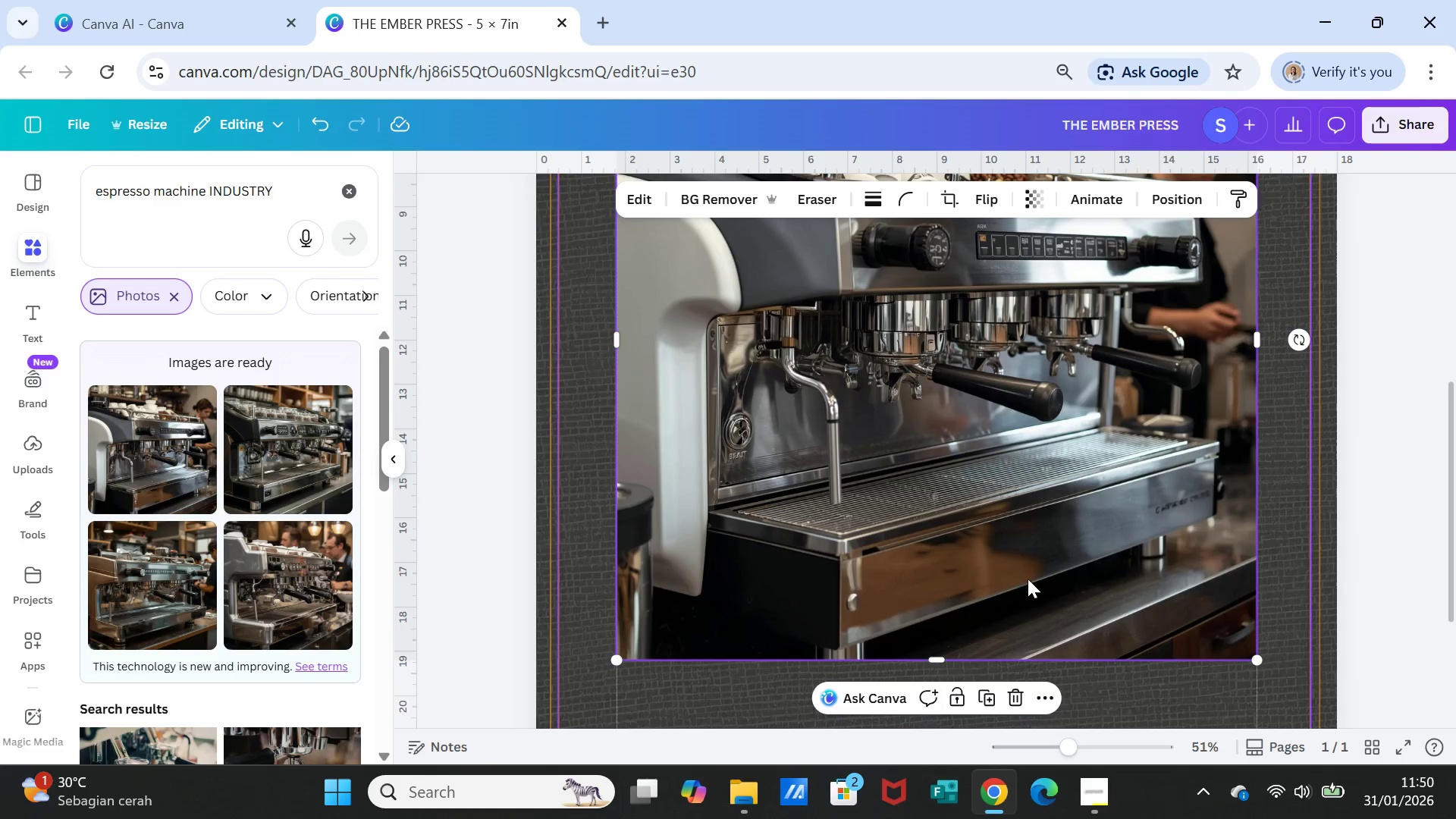 
scroll: coordinate [1133, 574], scroll_direction: up, amount: 2.0
 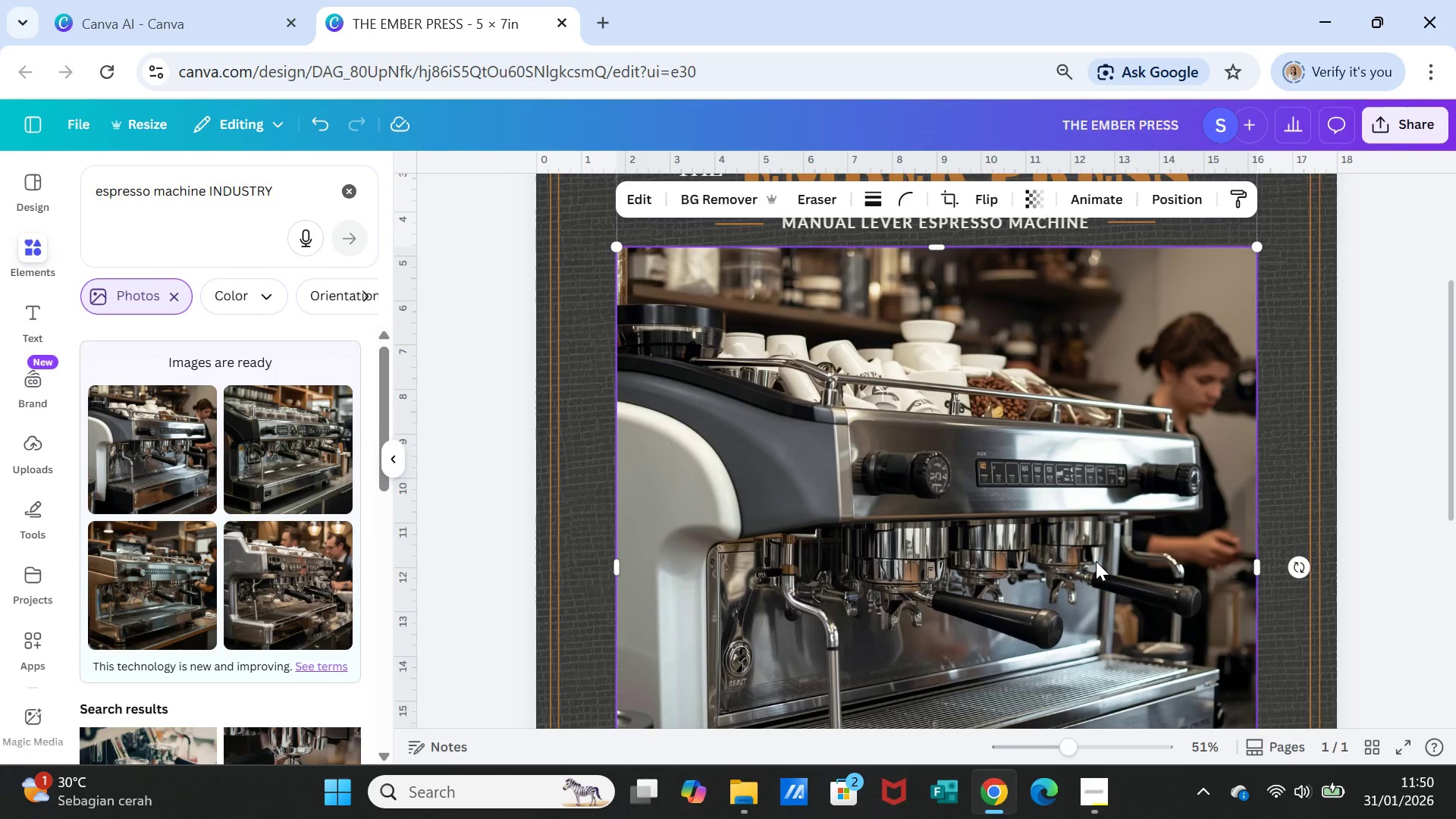 
scroll: coordinate [1090, 558], scroll_direction: down, amount: 1.0
 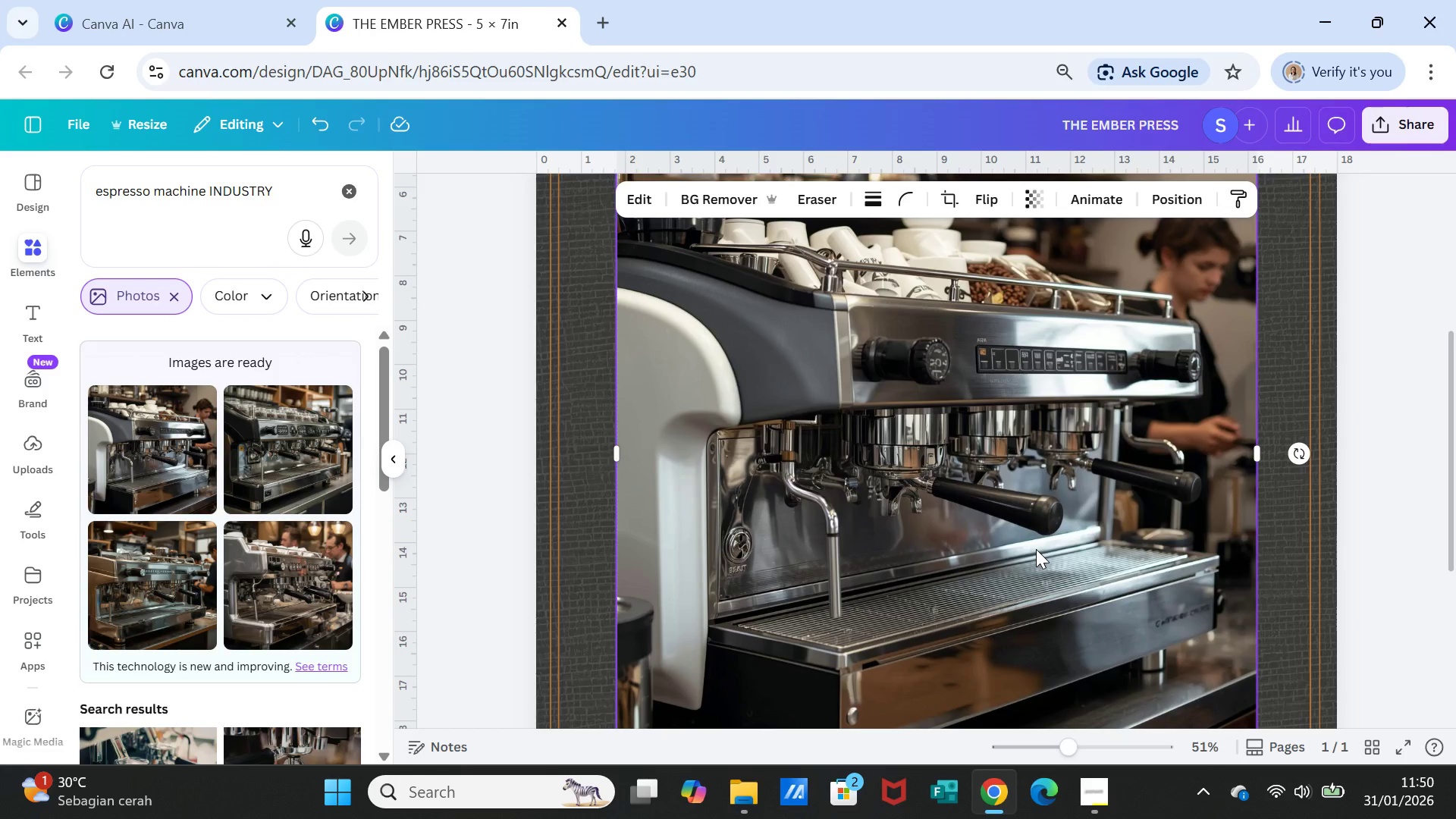 
key(Delete)
 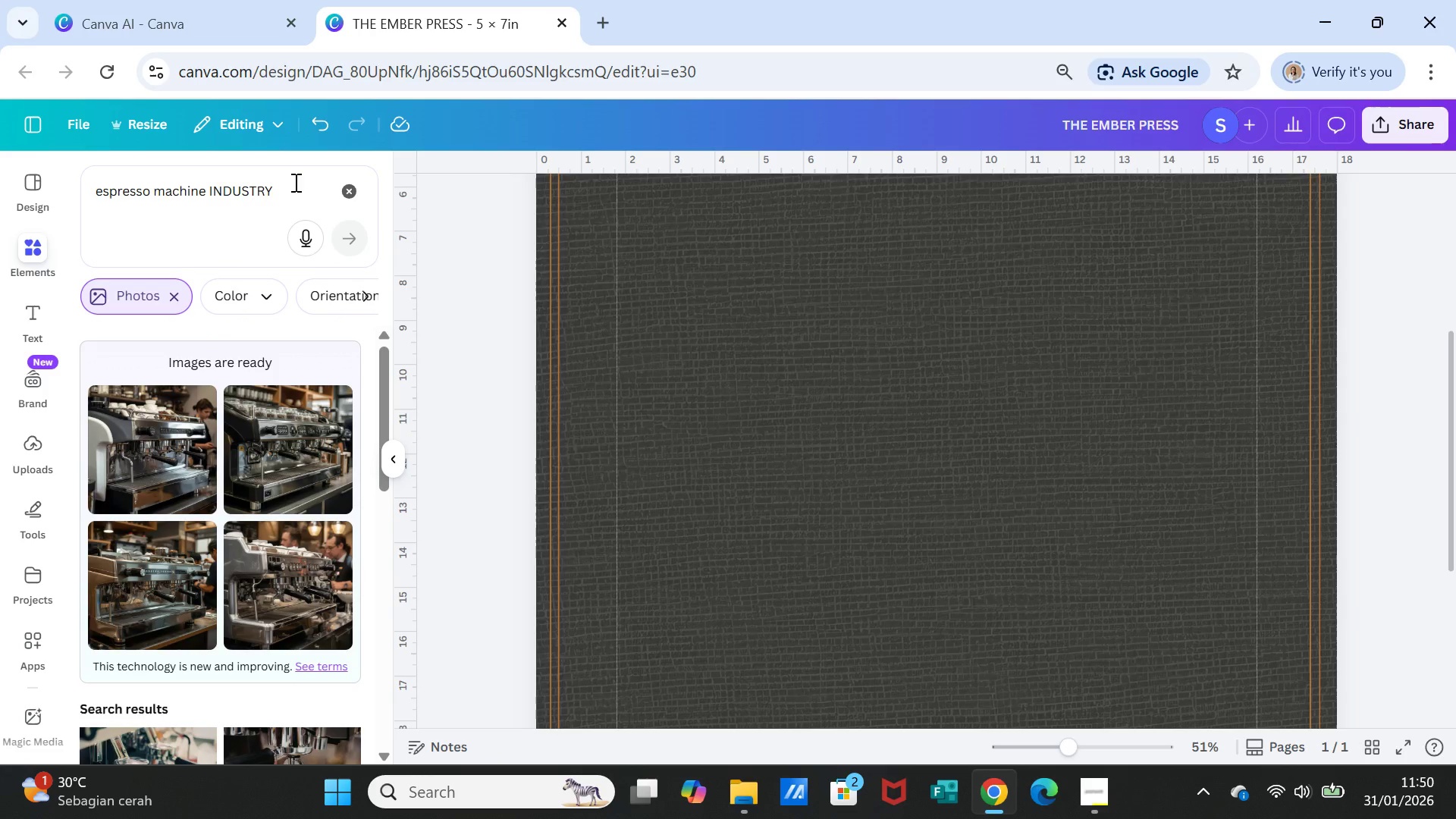 
left_click([293, 181])
 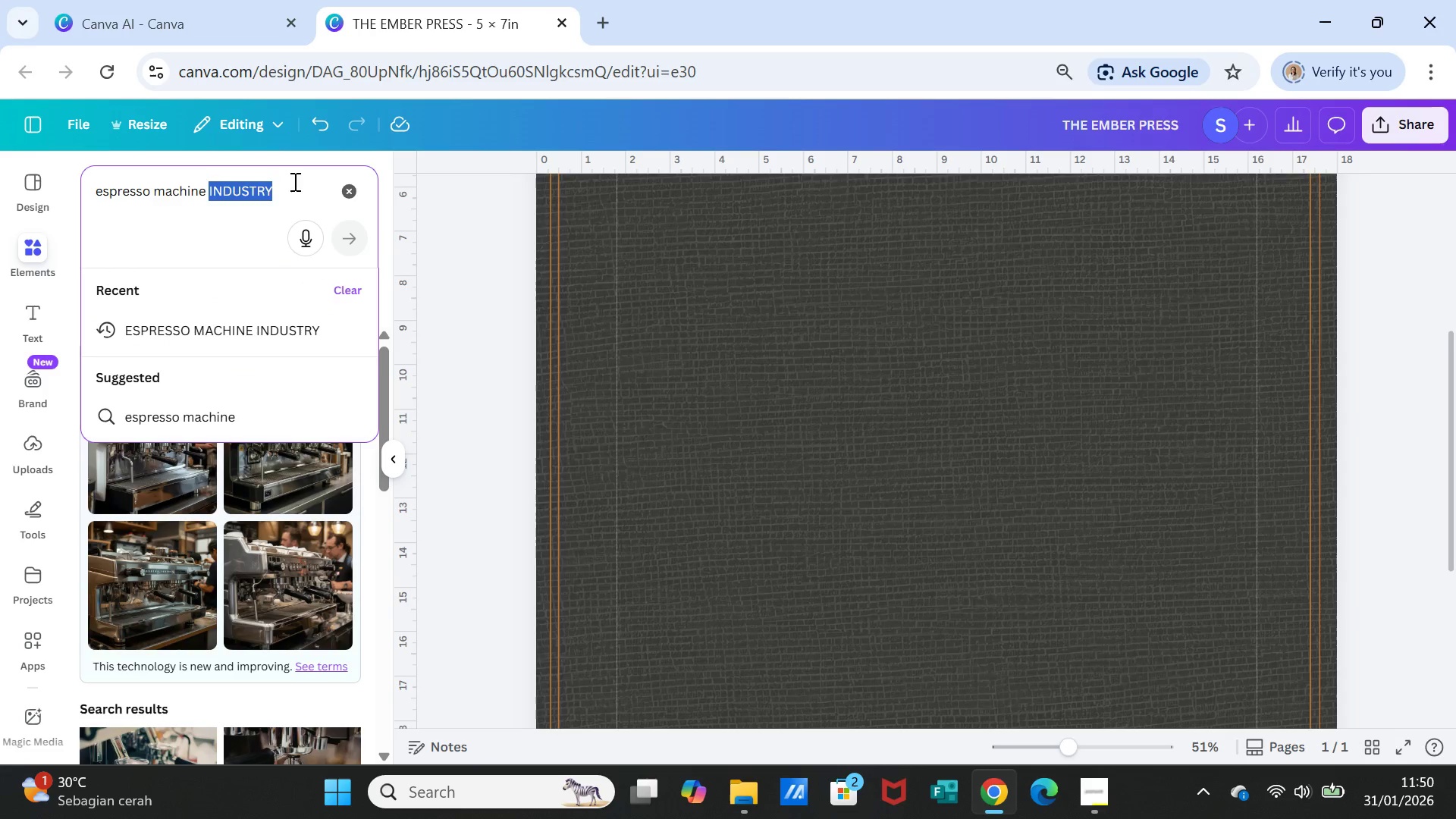 
left_click_drag(start_coordinate=[293, 181], to_coordinate=[81, 181])
 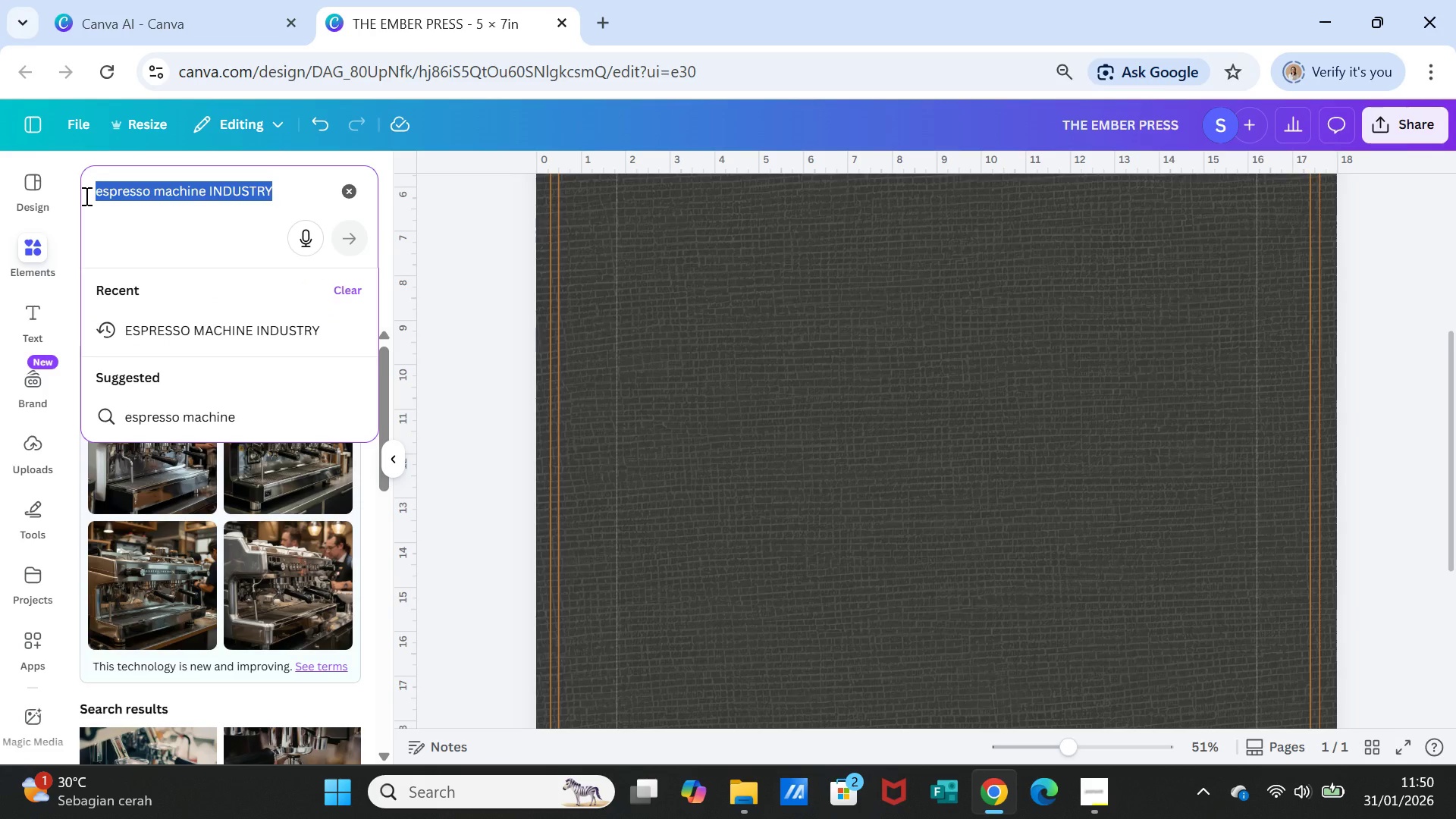 
key(Control+C)
 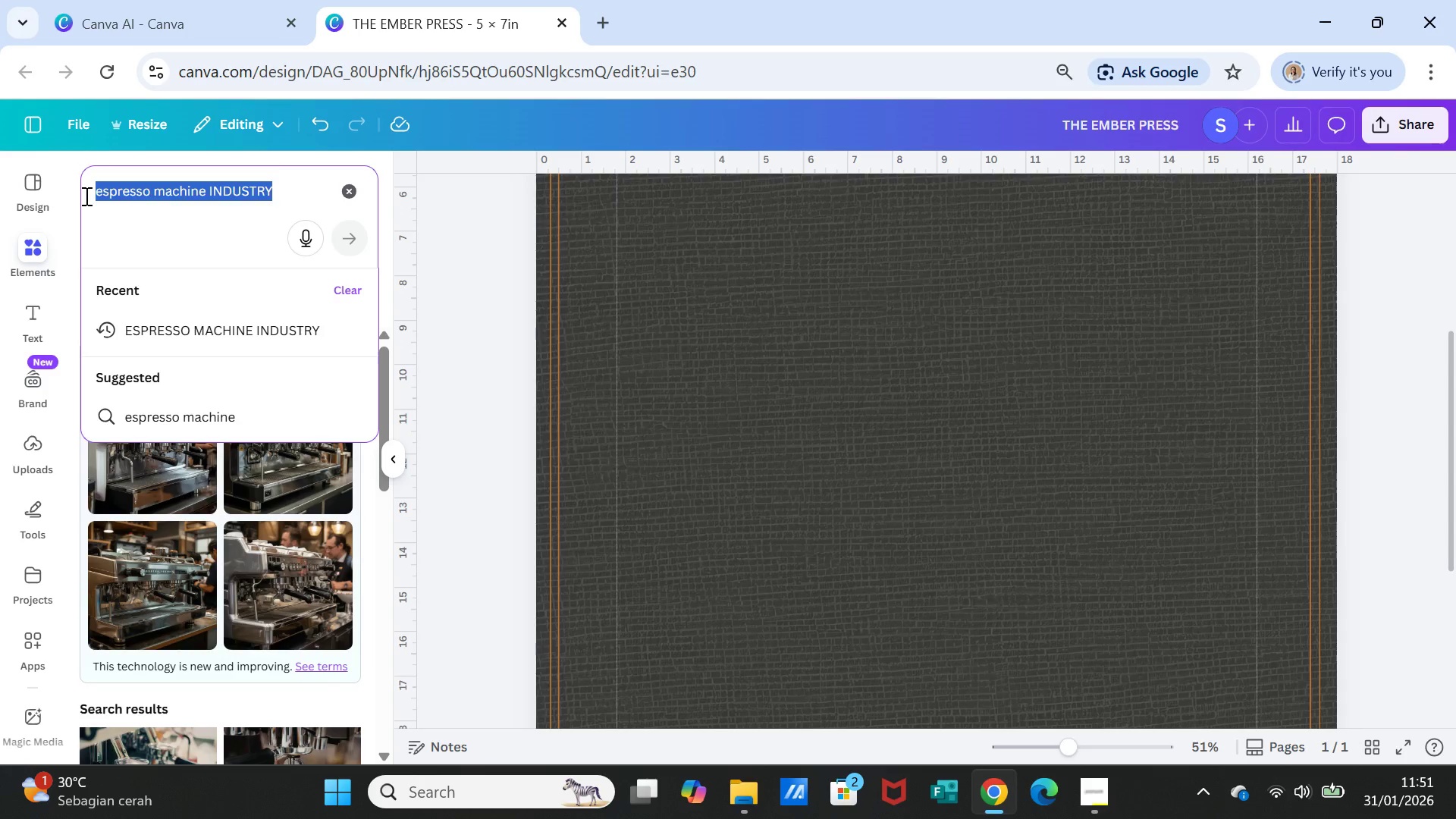 
key(Control+X)
 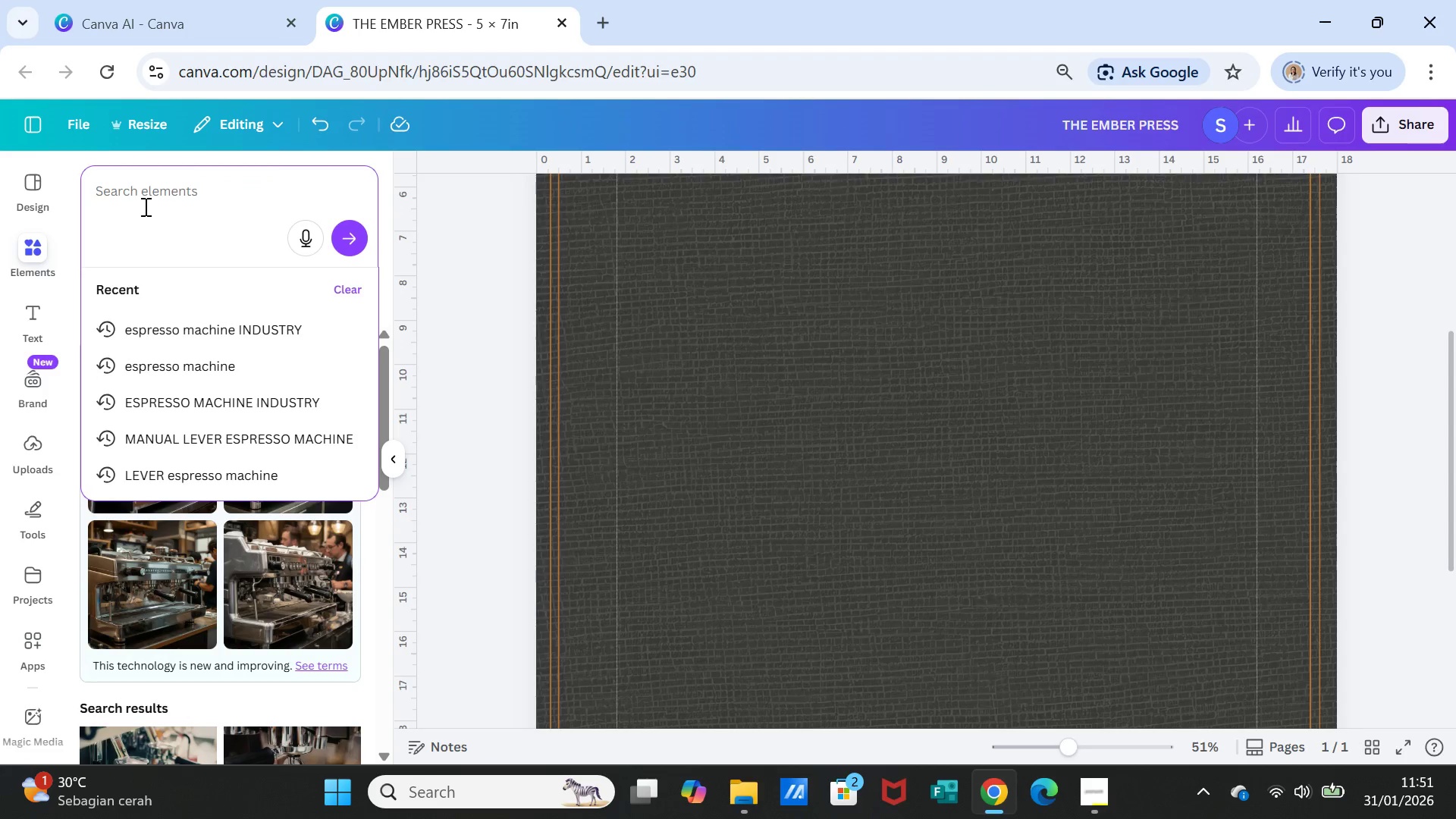 
left_click([145, 203])
 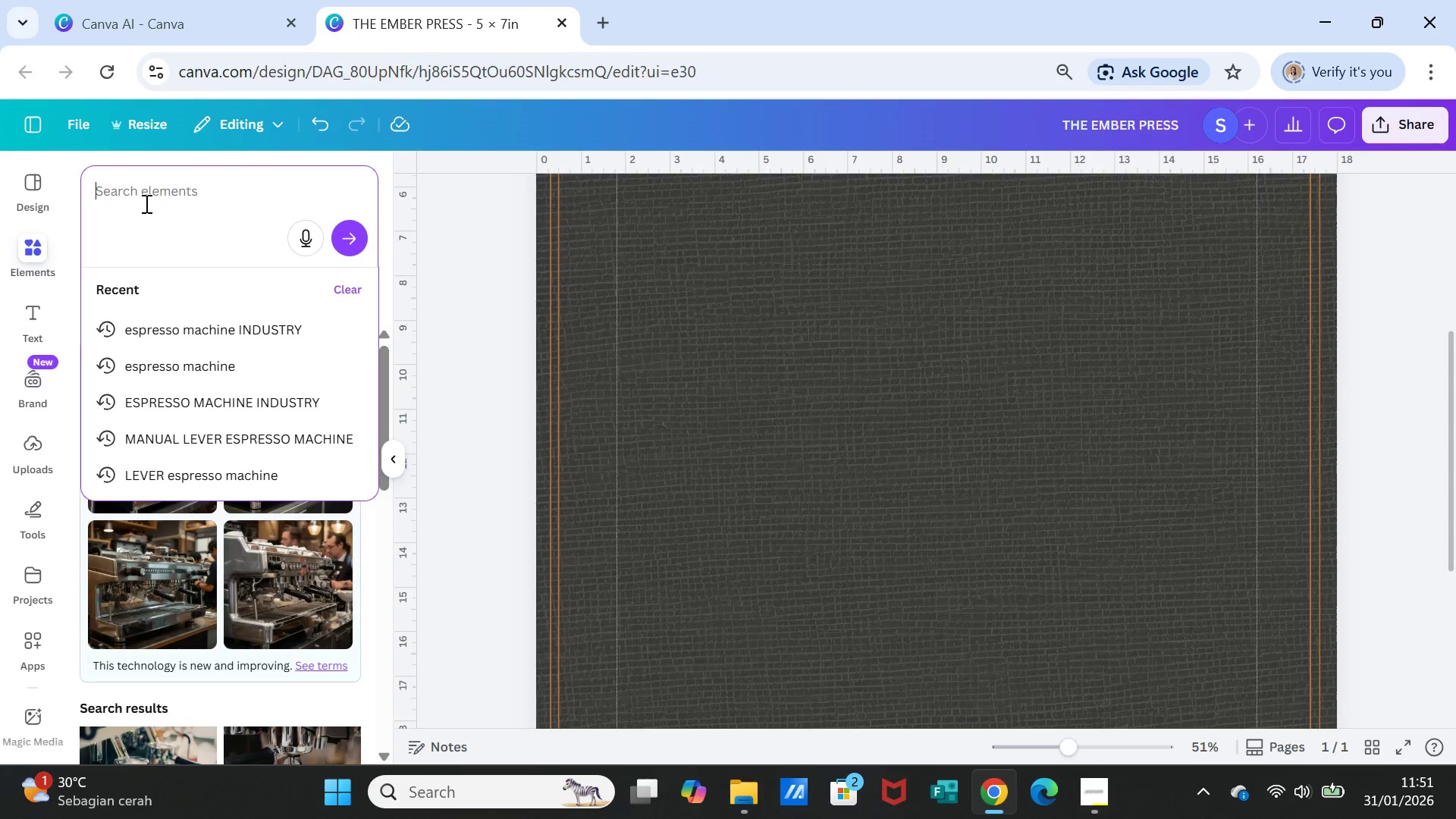 
key(Control+V)
 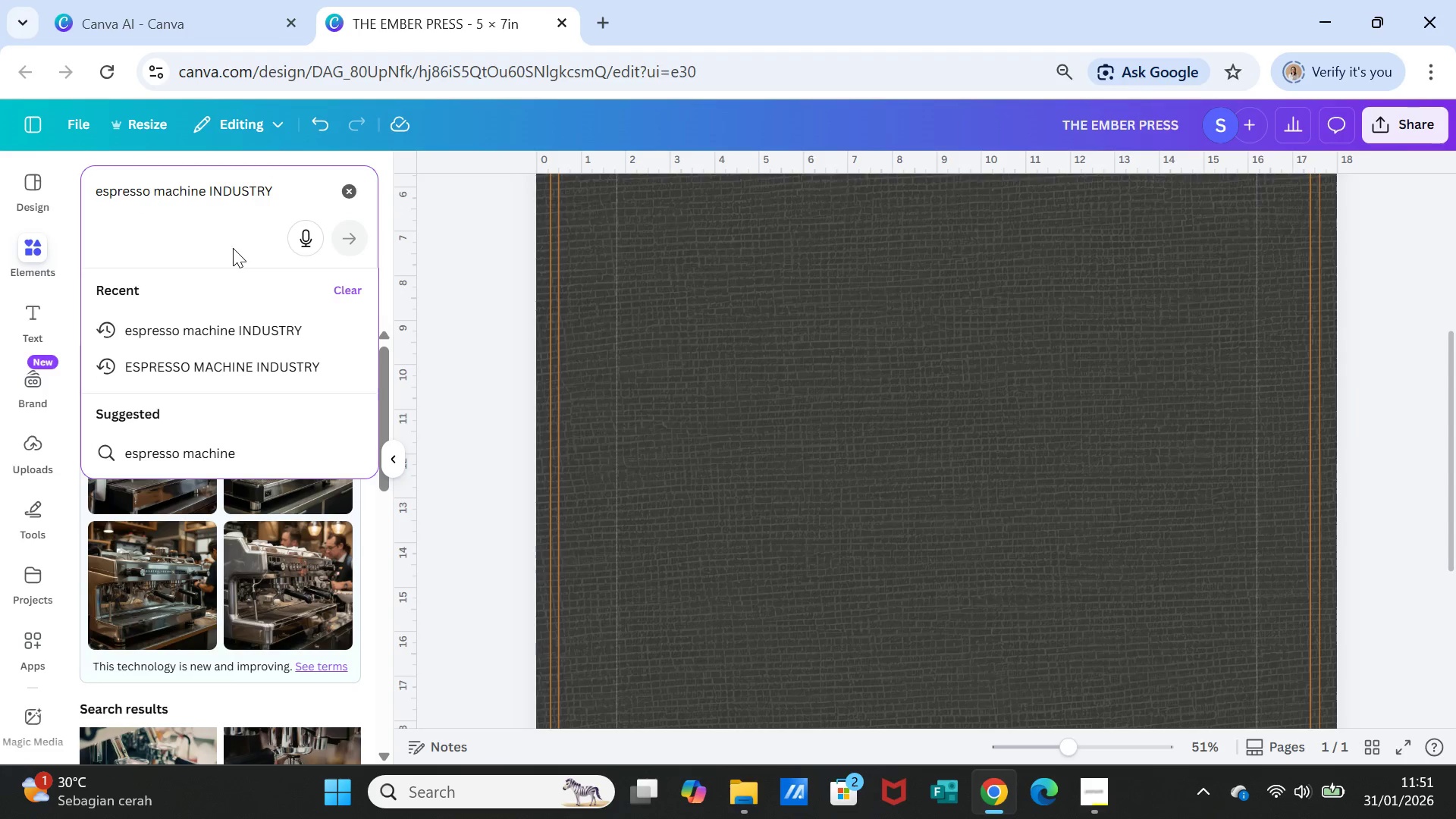 
type( ON TABLE TEAK)
 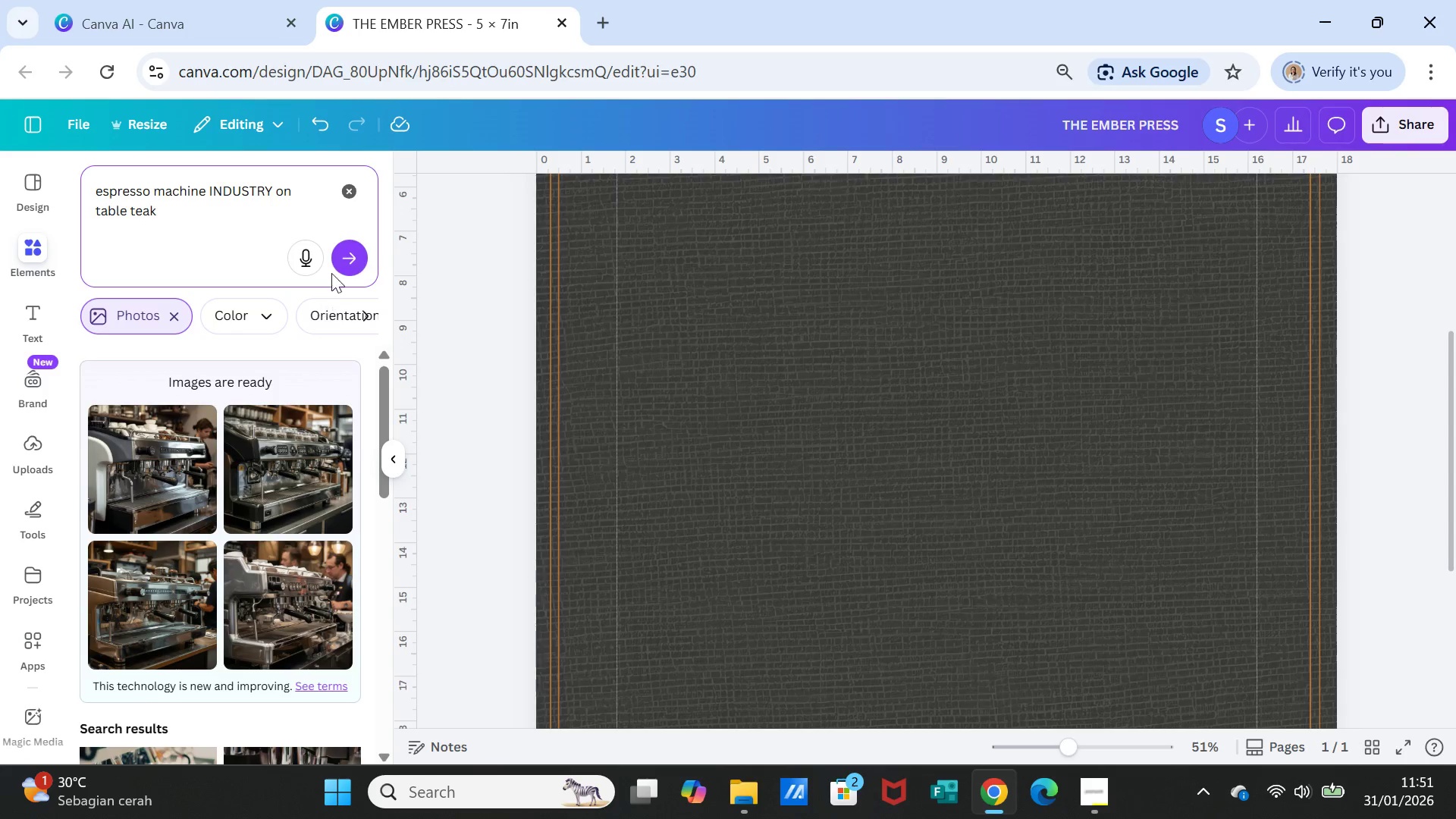 
left_click([341, 254])
 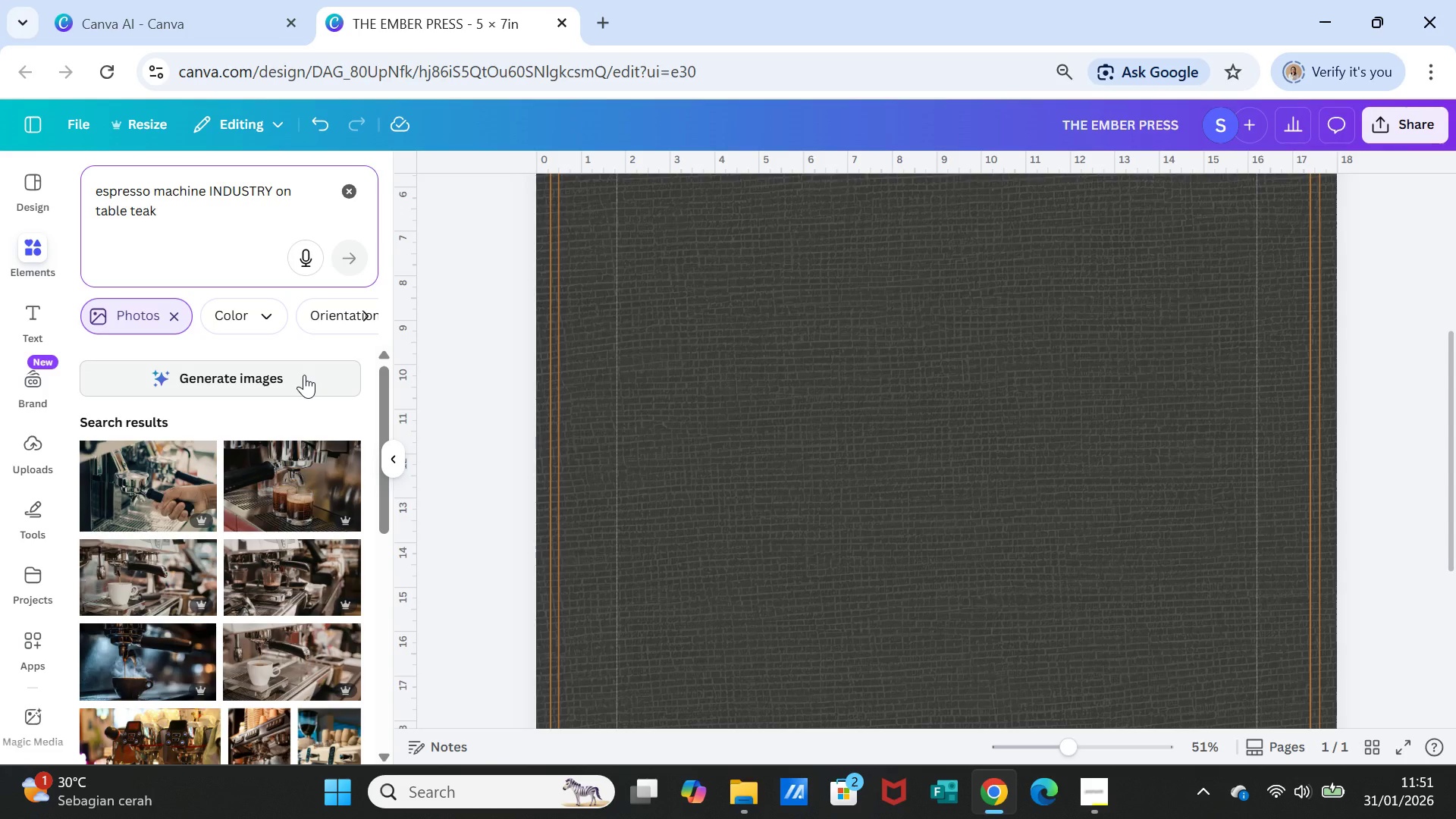 
left_click([304, 375])
 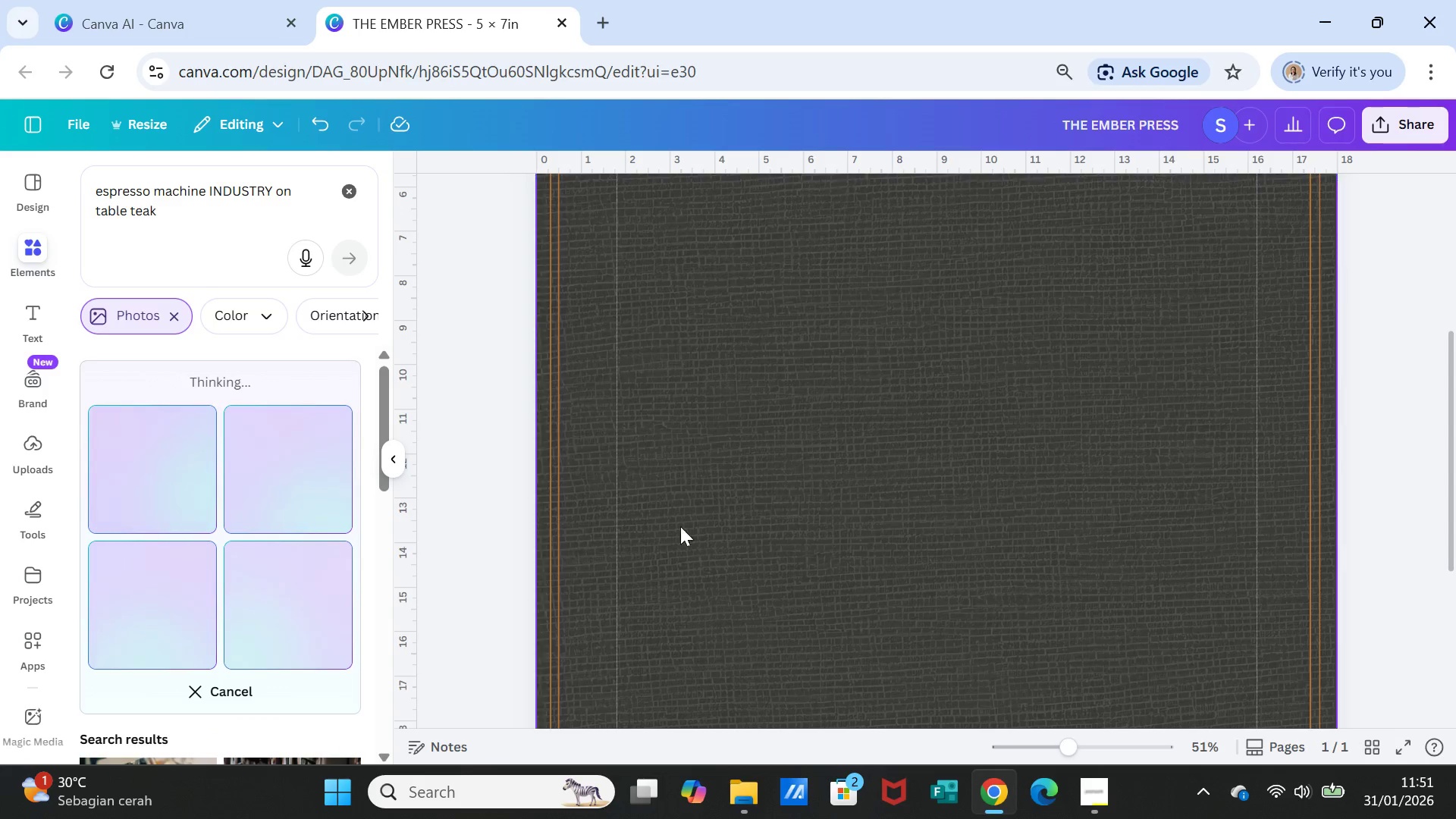 
mouse_move([1087, 776])
 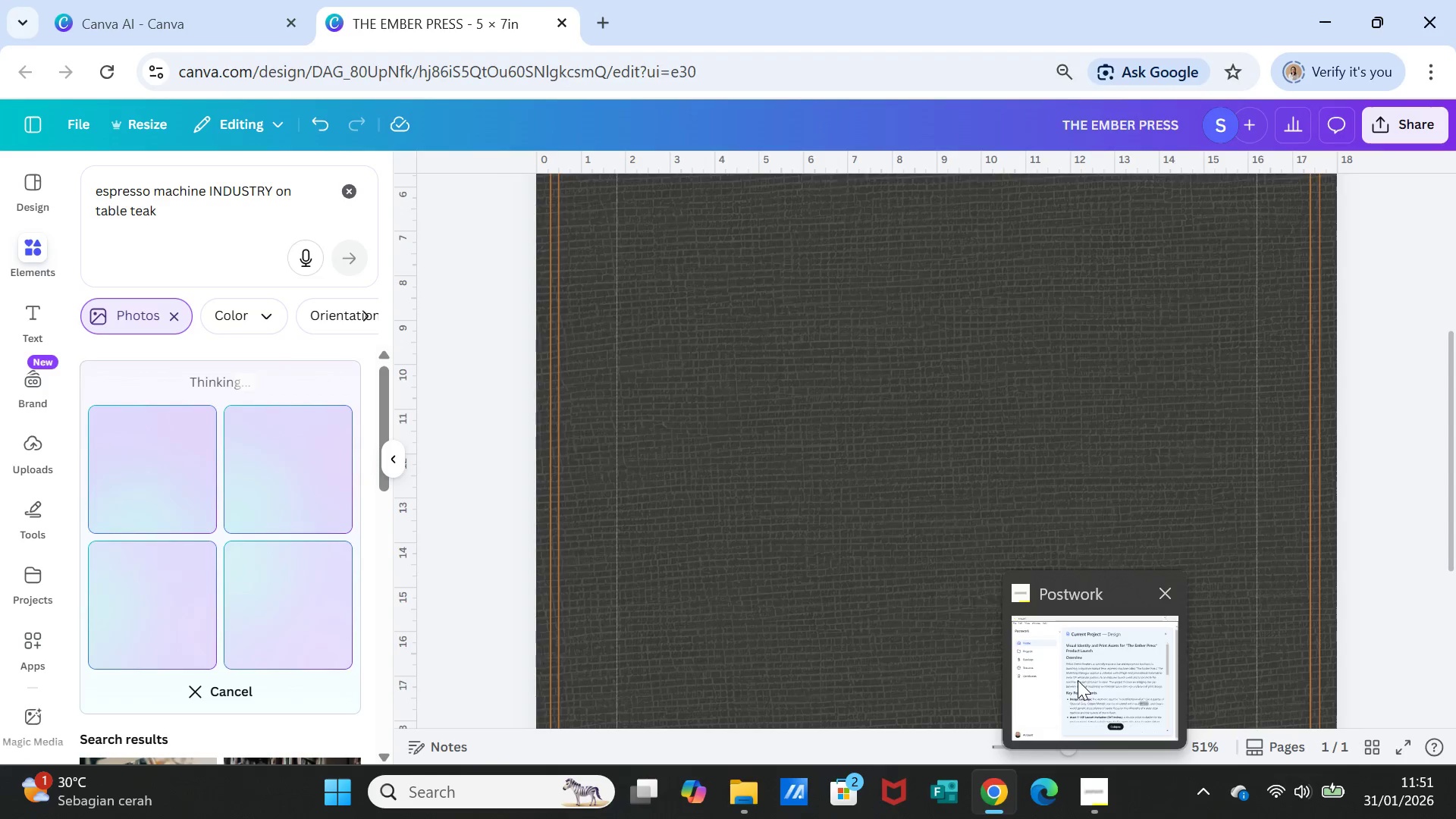 
left_click([1078, 680])
 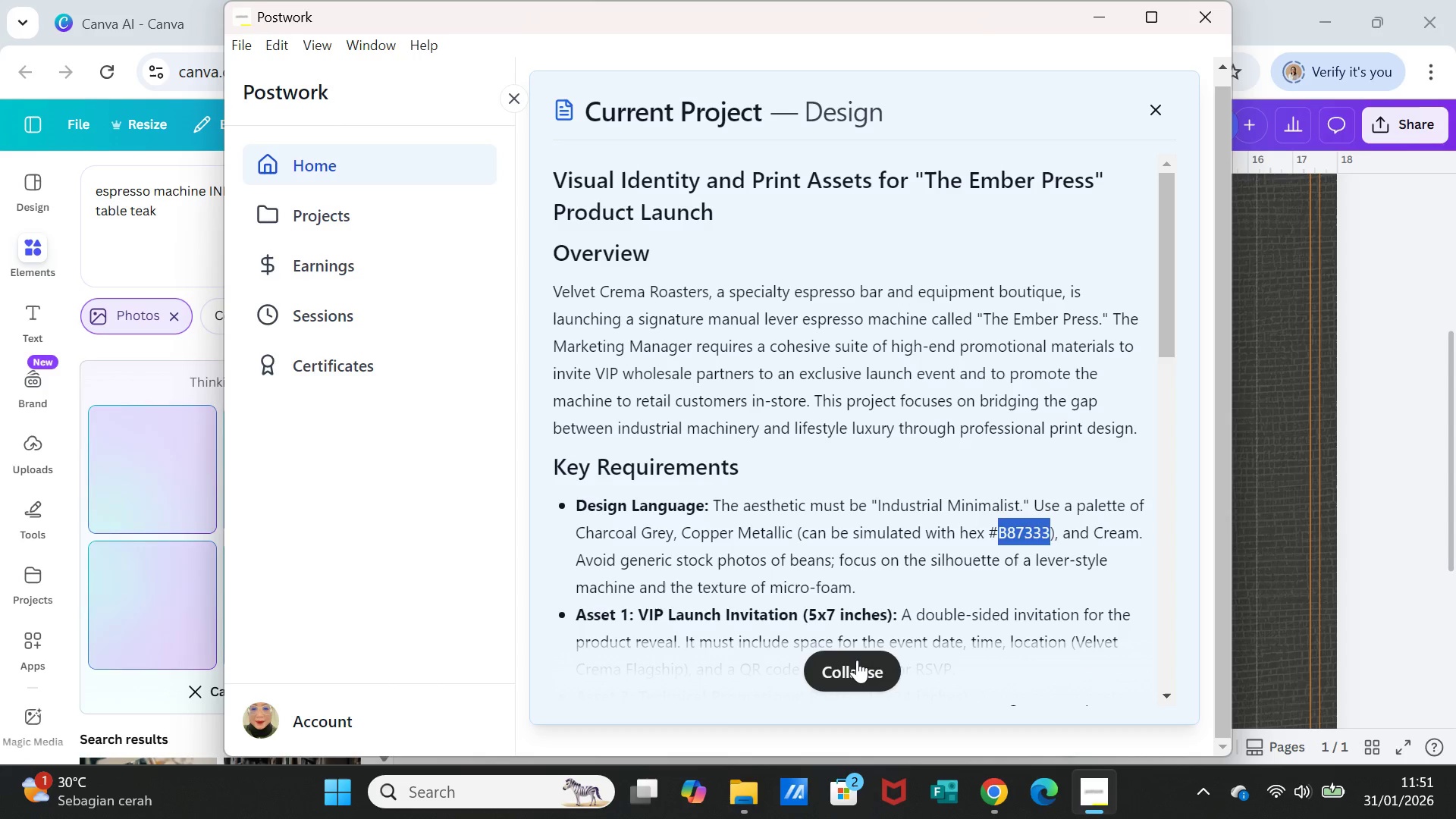 
left_click([859, 673])